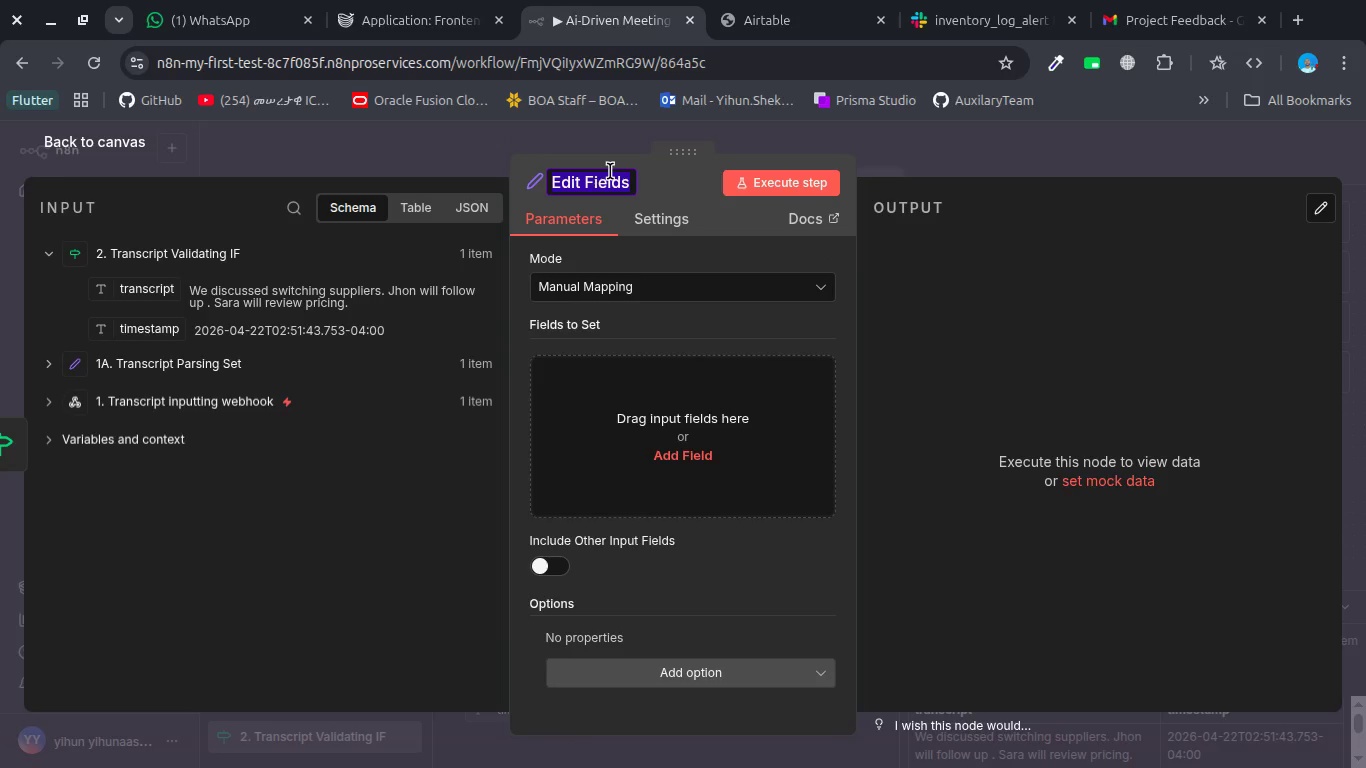 
key(Shift+4)
 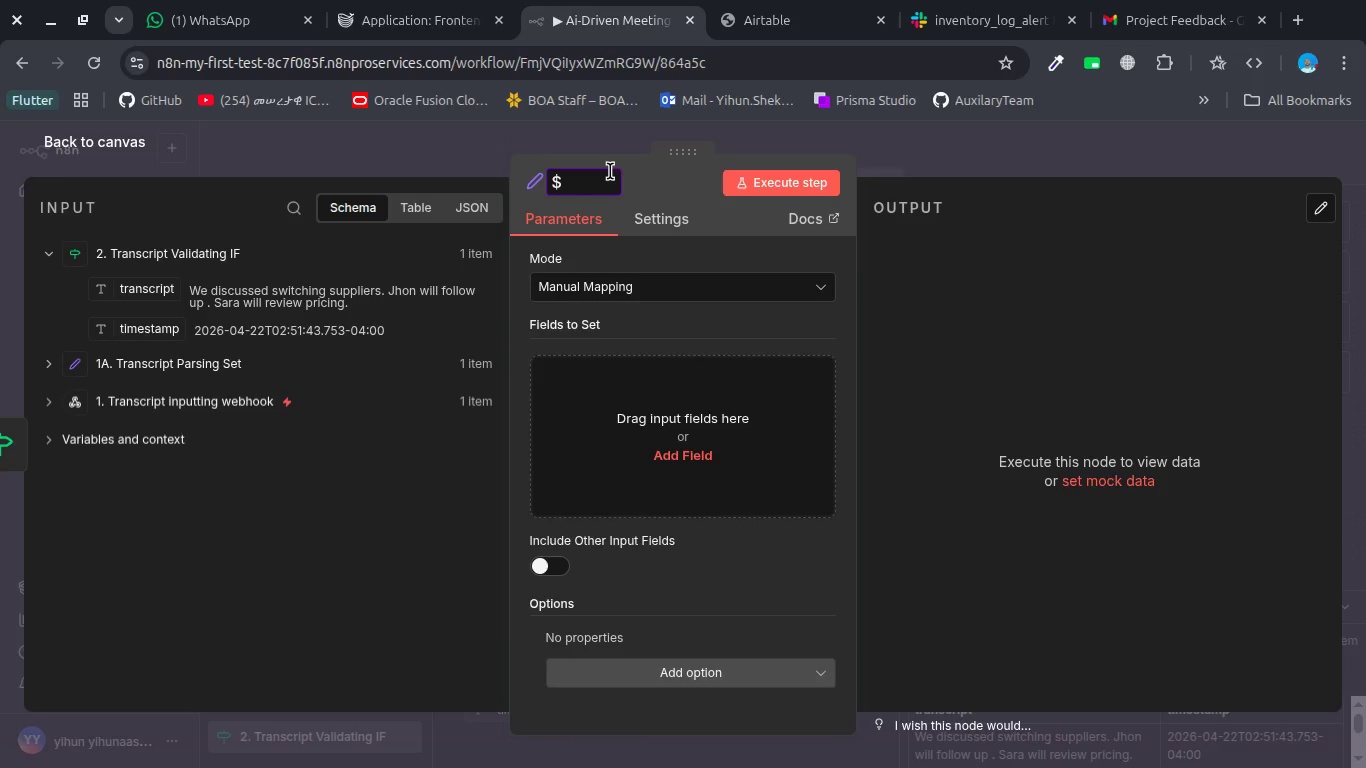 
key(Backspace)
 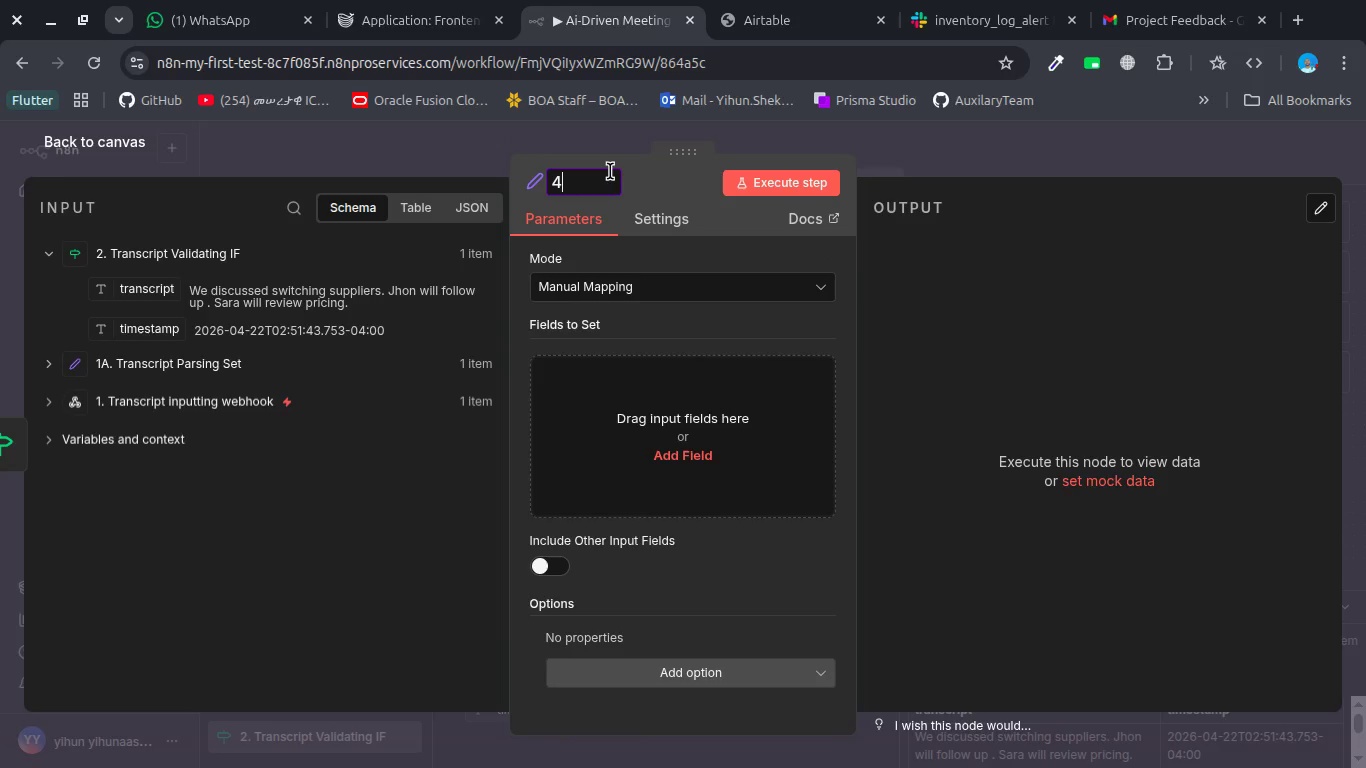 
key(4)
 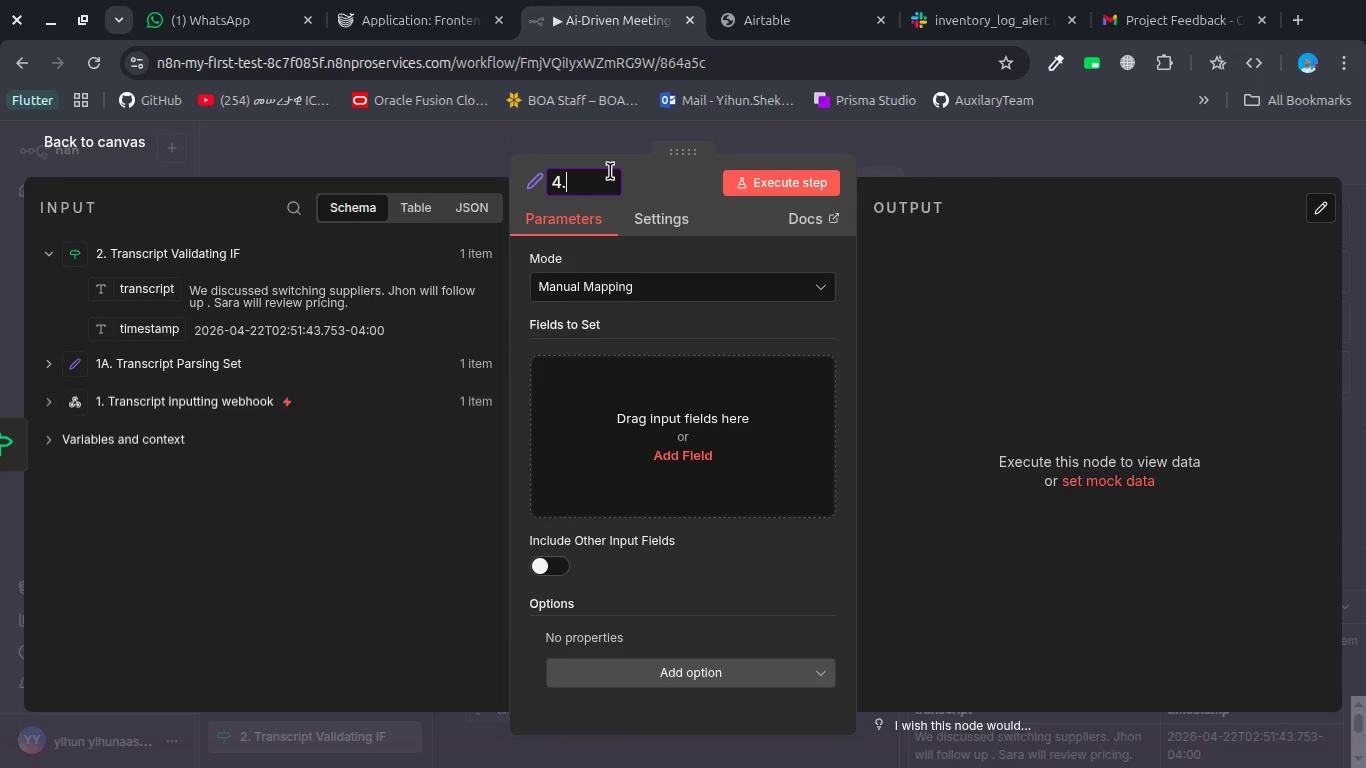 
key(Period)
 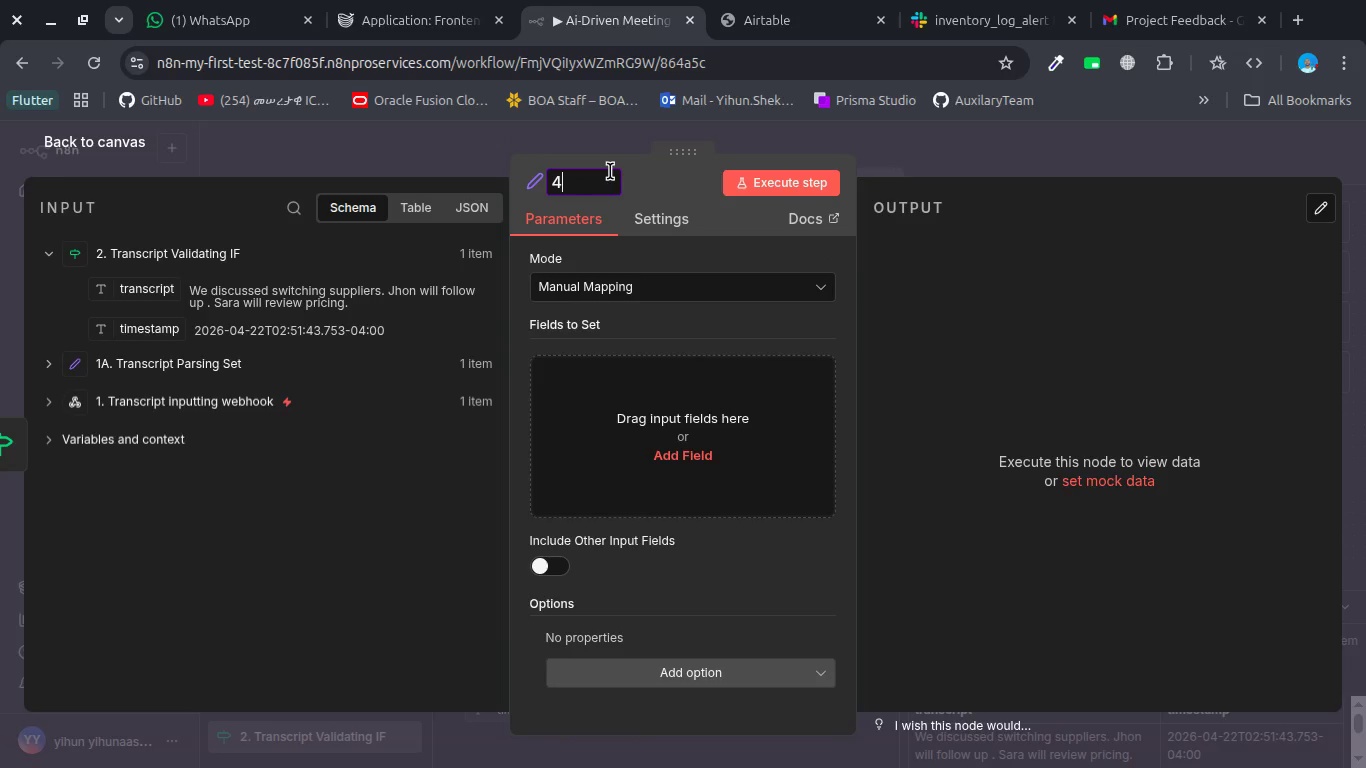 
key(Backspace)
 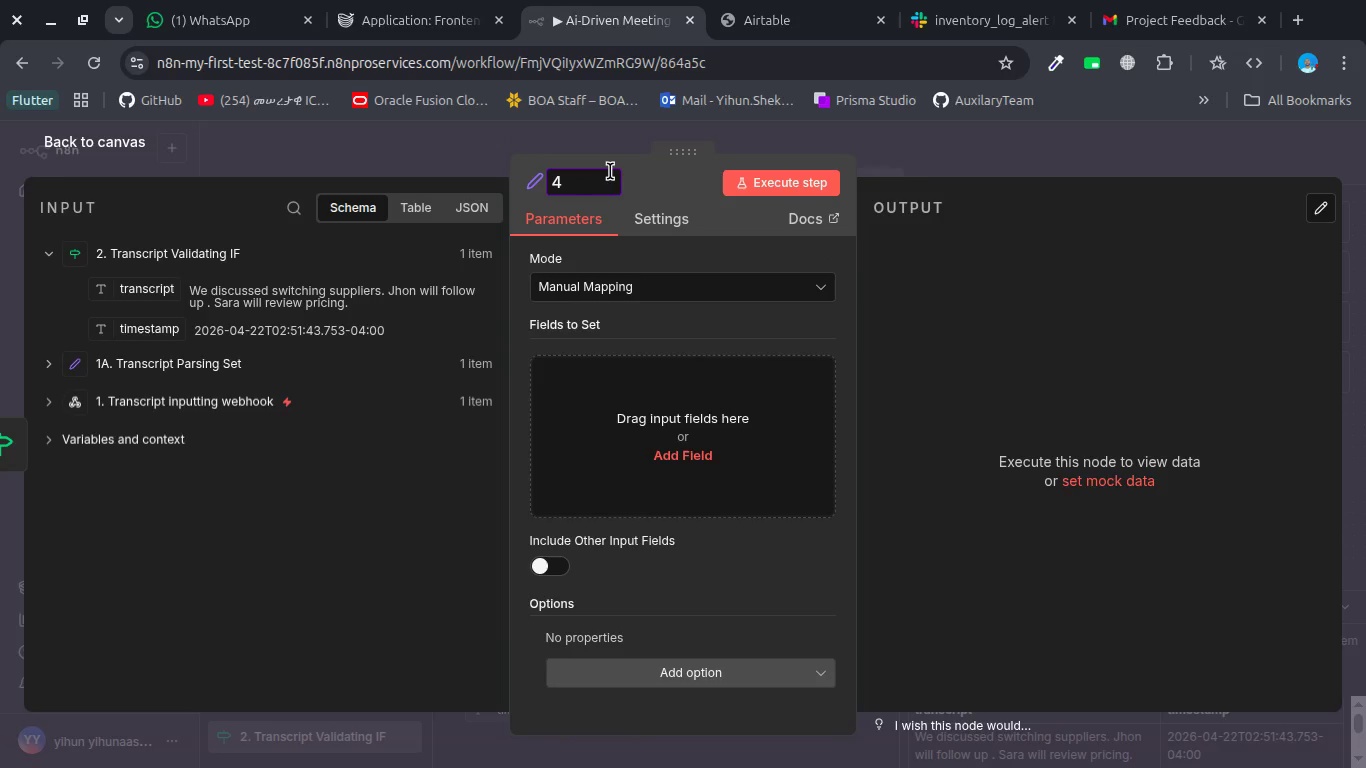 
key(Shift+B)
 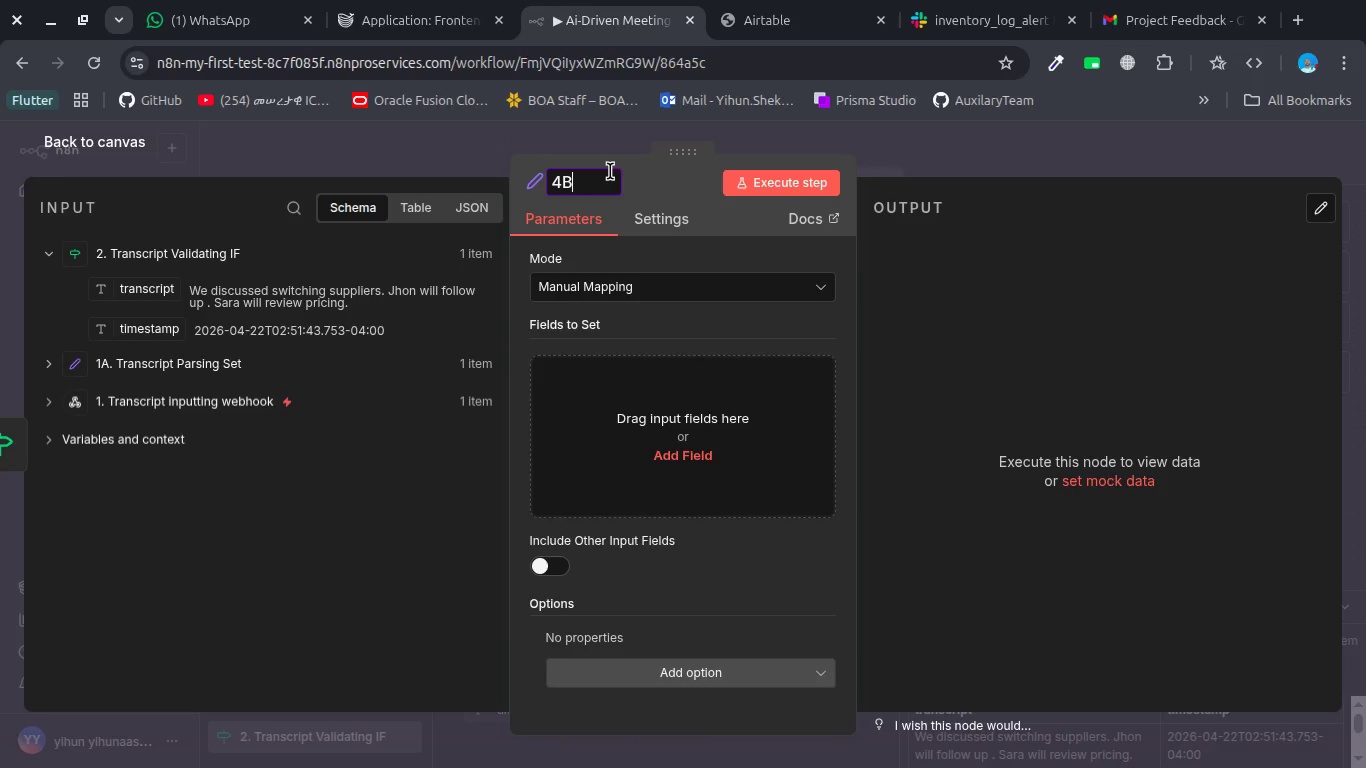 
key(Period)
 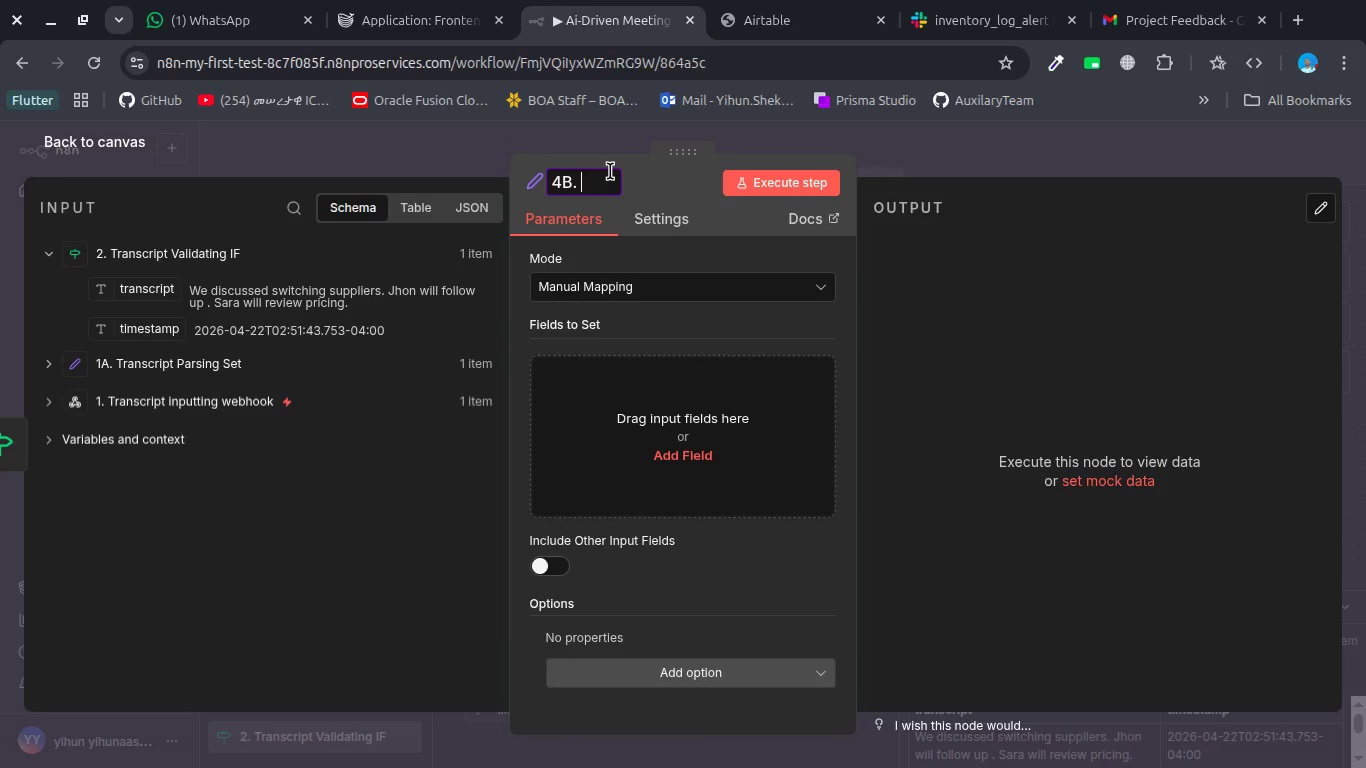 
key(Space)
 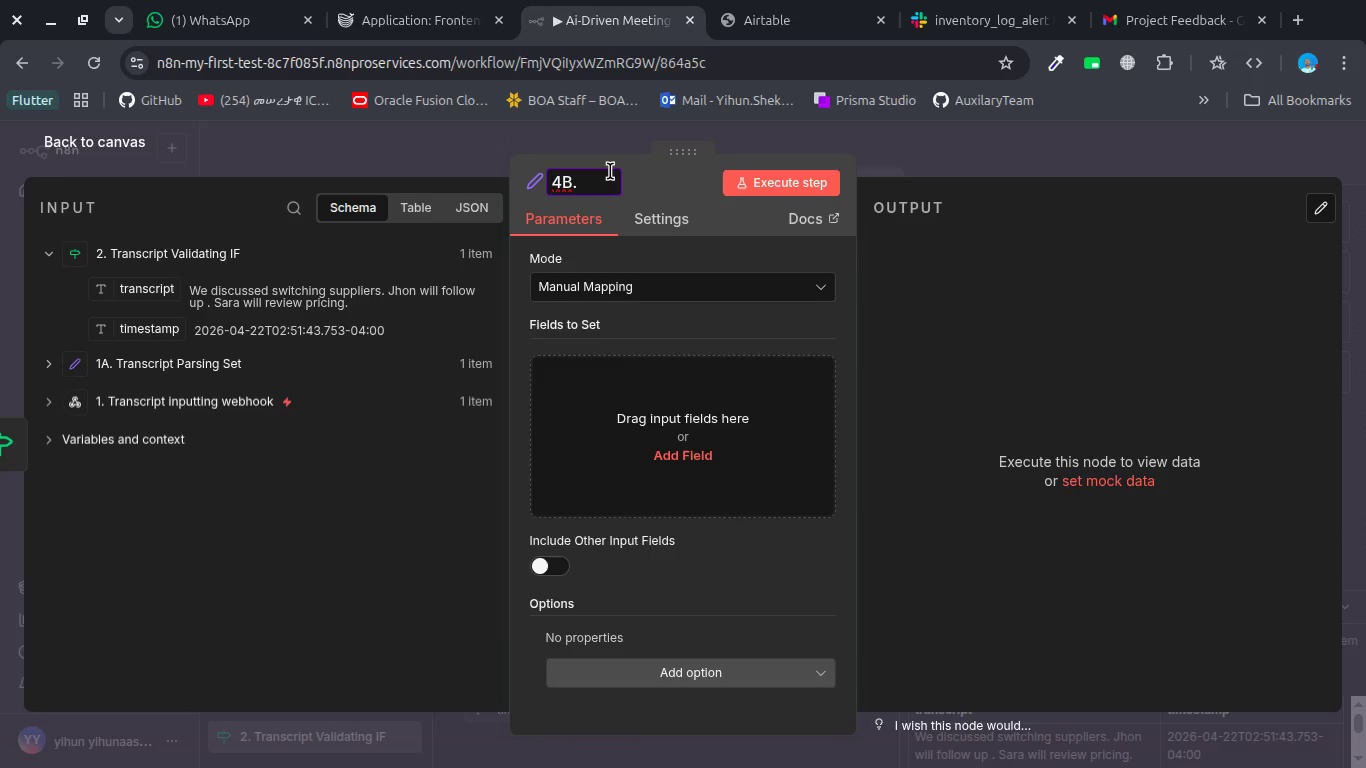 
type(Build Prm)
key(Backspace)
type(om[)
key(Backspace)
type(pr)
key(Backspace)
type(t )
 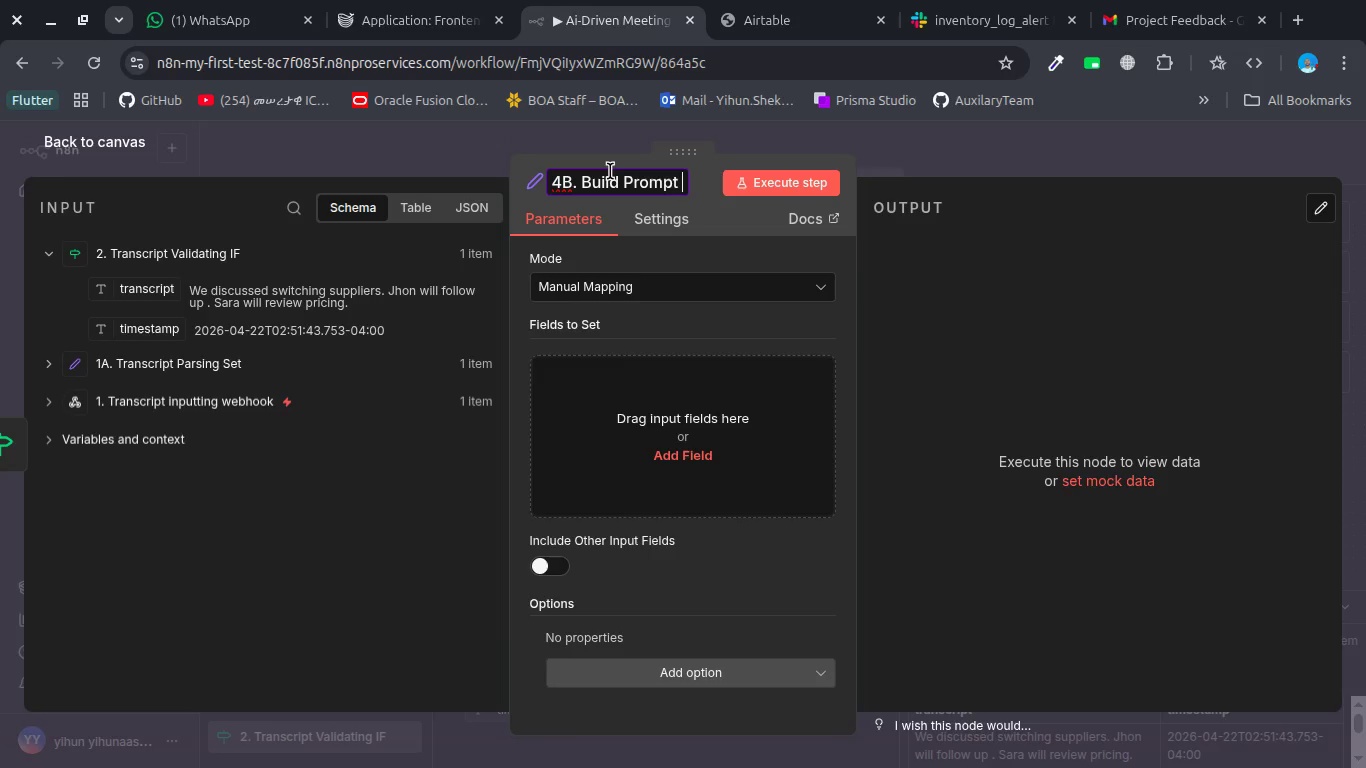 
key(Enter)
 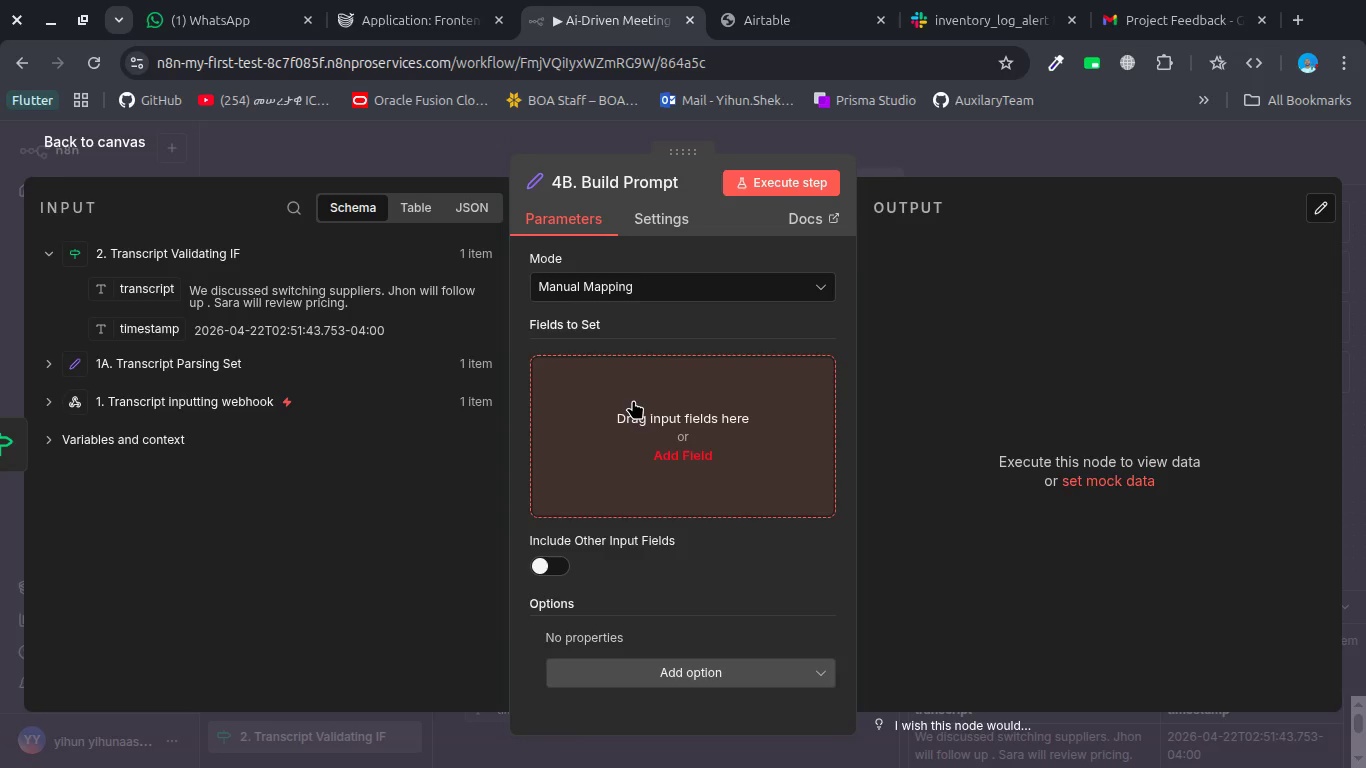 
left_click([633, 400])
 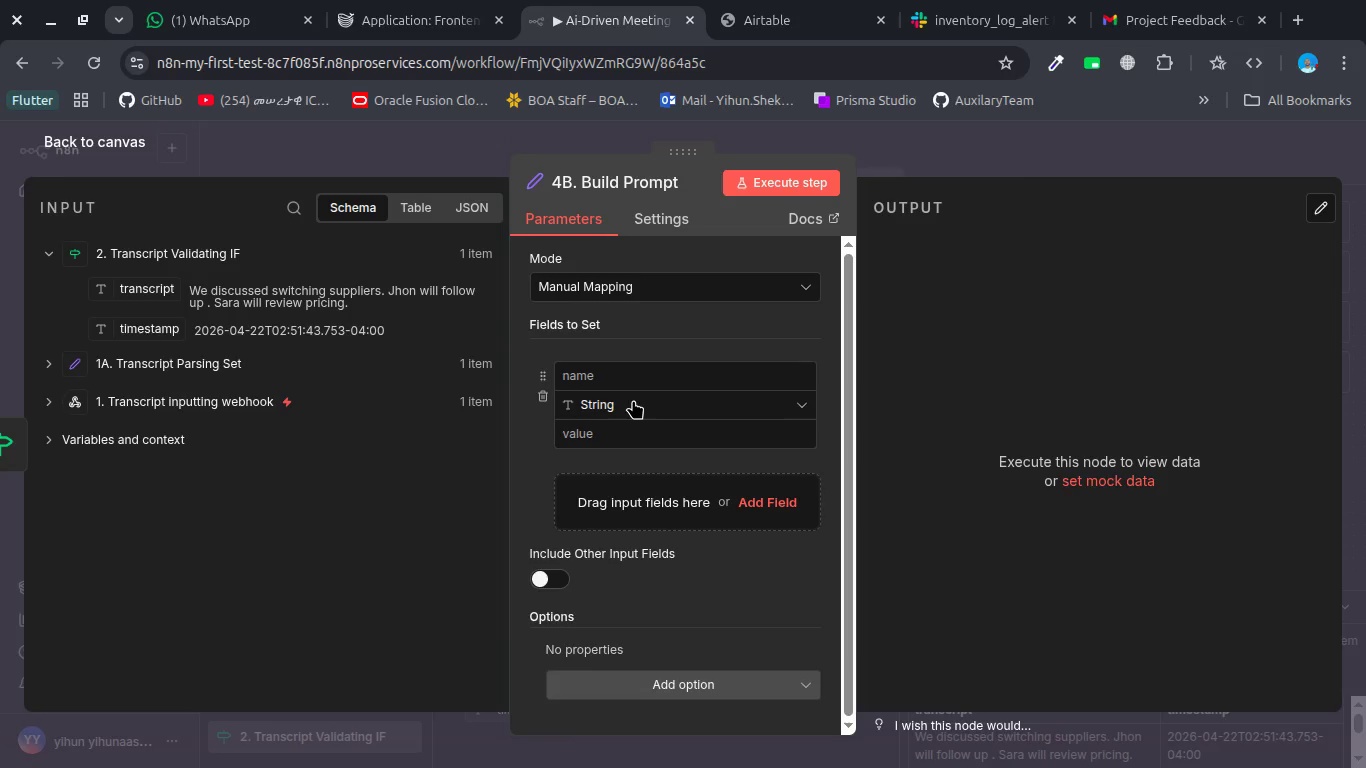 
wait(6.48)
 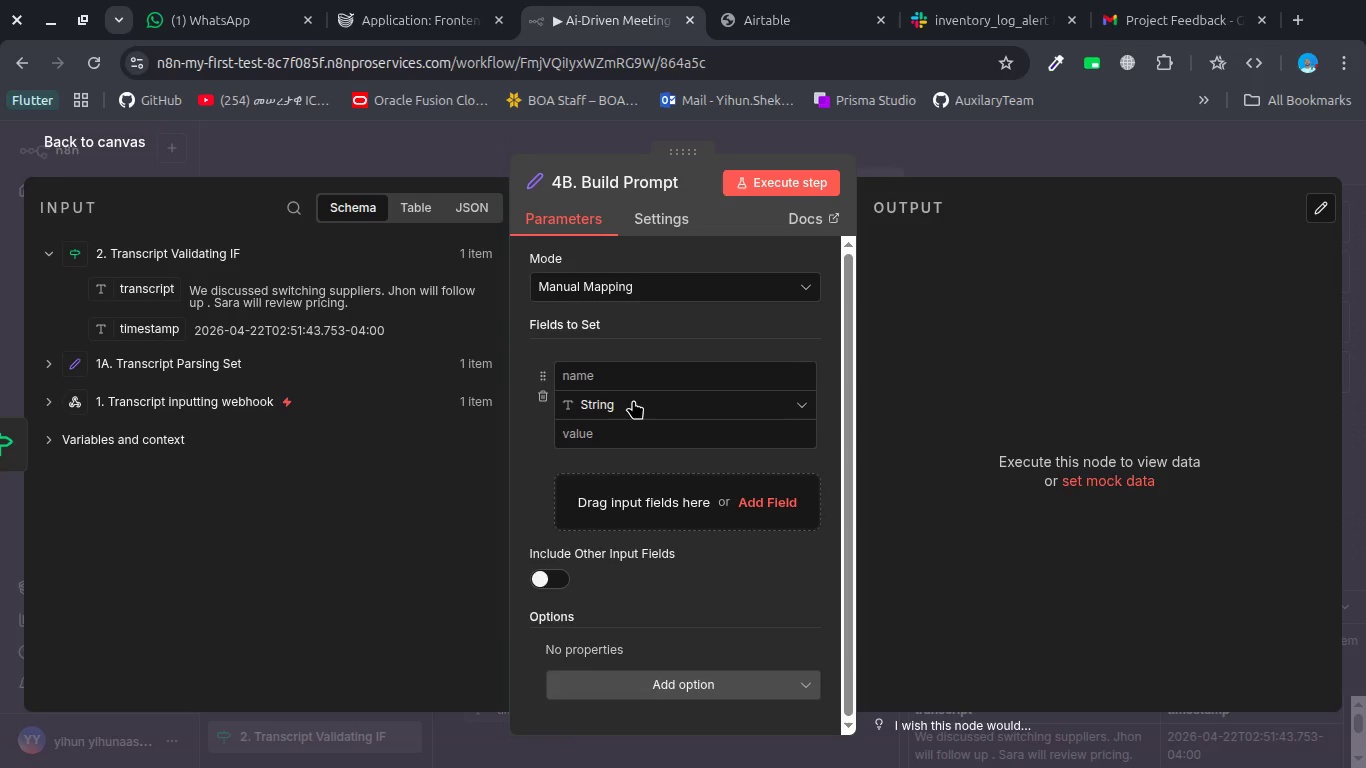 
left_click([633, 383])
 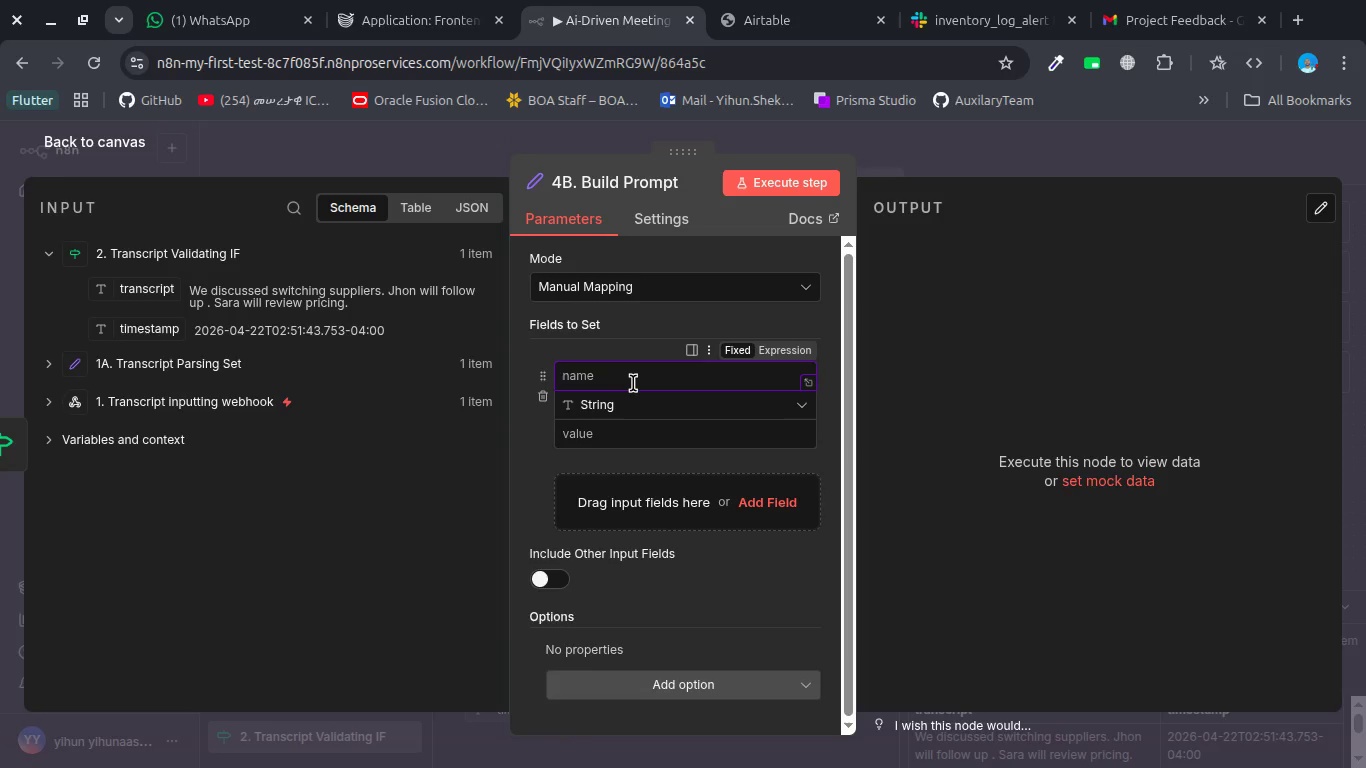 
type(propmt)
 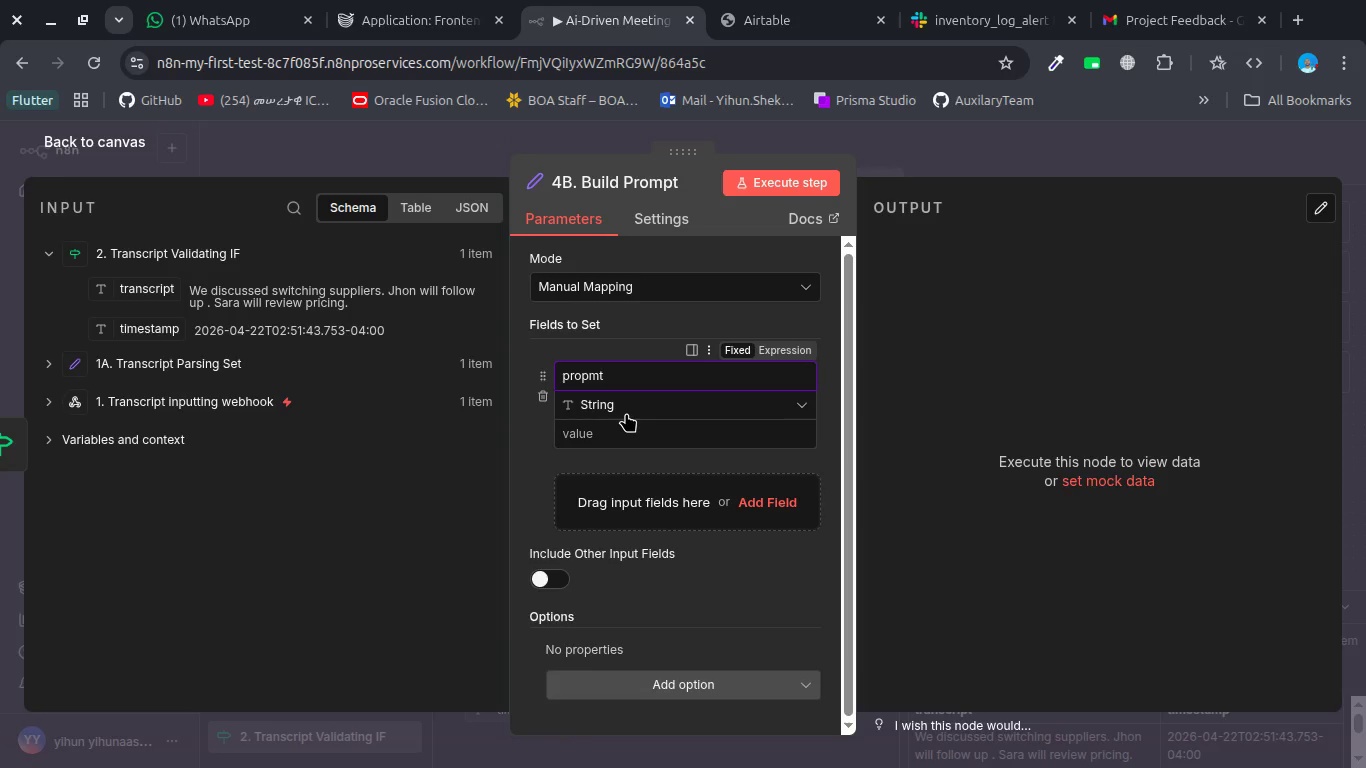 
left_click_drag(start_coordinate=[626, 413], to_coordinate=[621, 436])
 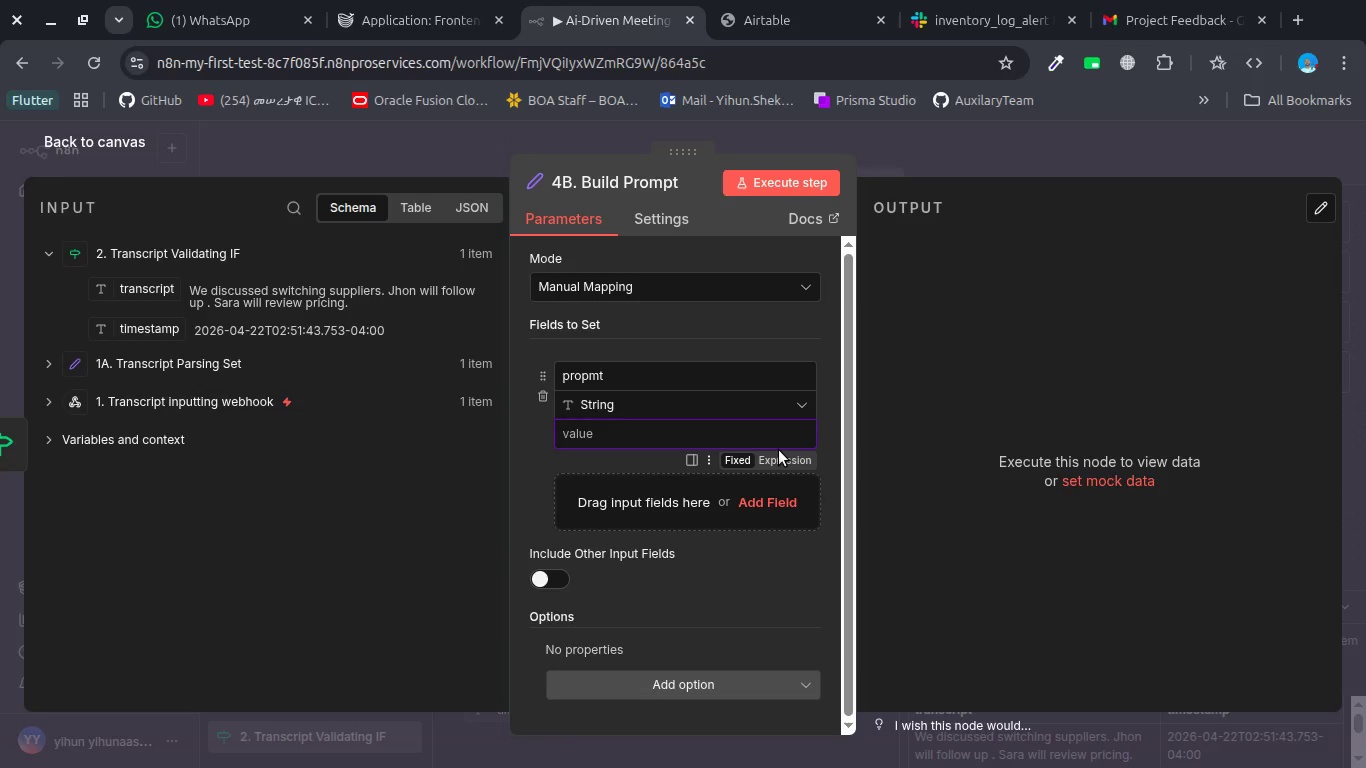 
left_click([779, 450])
 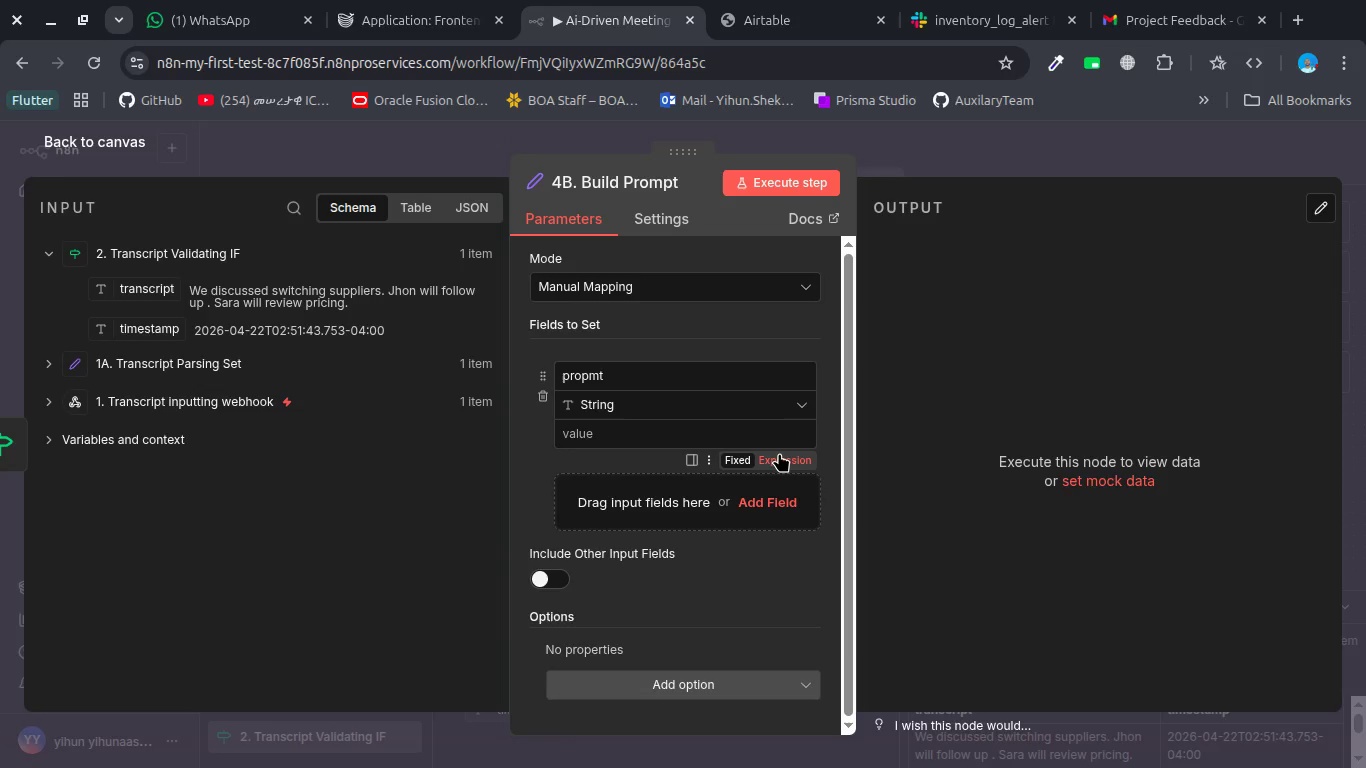 
left_click([779, 453])
 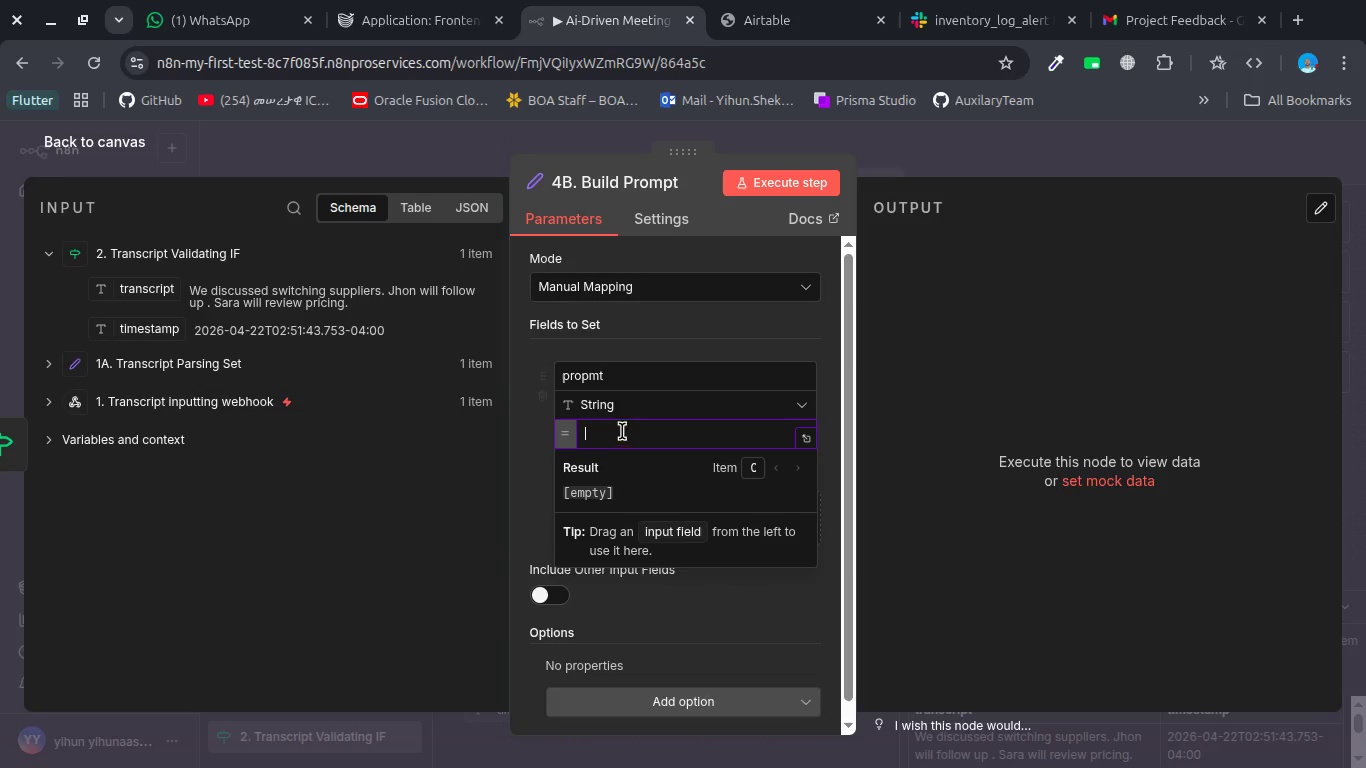 
type(Ec)
key(Backspace)
type(xtract Structure me)
key(Backspace)
key(Backspace)
key(Backspace)
key(Backspace)
type(ed M)
key(Backspace)
type(metting intelligence)
 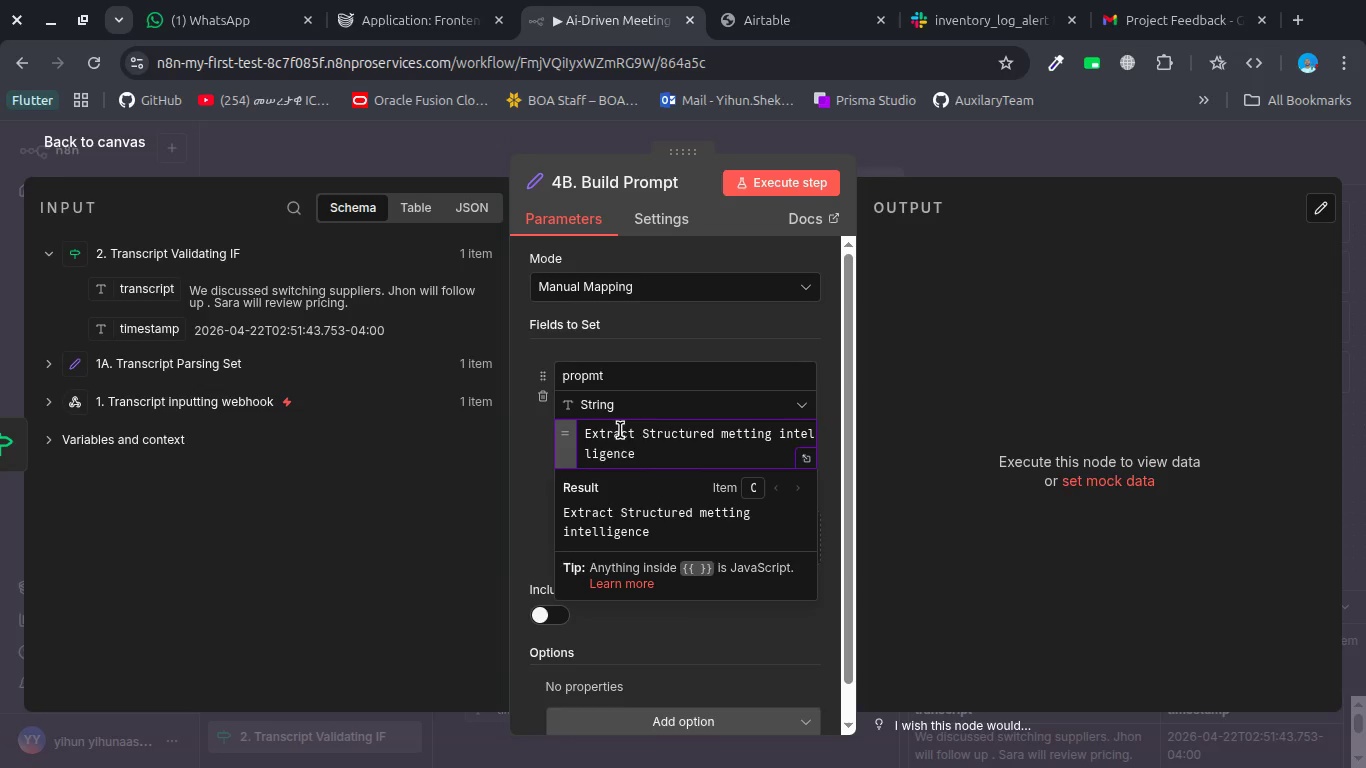 
type( from the transcript bellow)
key(Backspace)
key(Backspace)
key(Backspace)
type(w)
key(Backspace)
type(ow )
key(Backspace)
 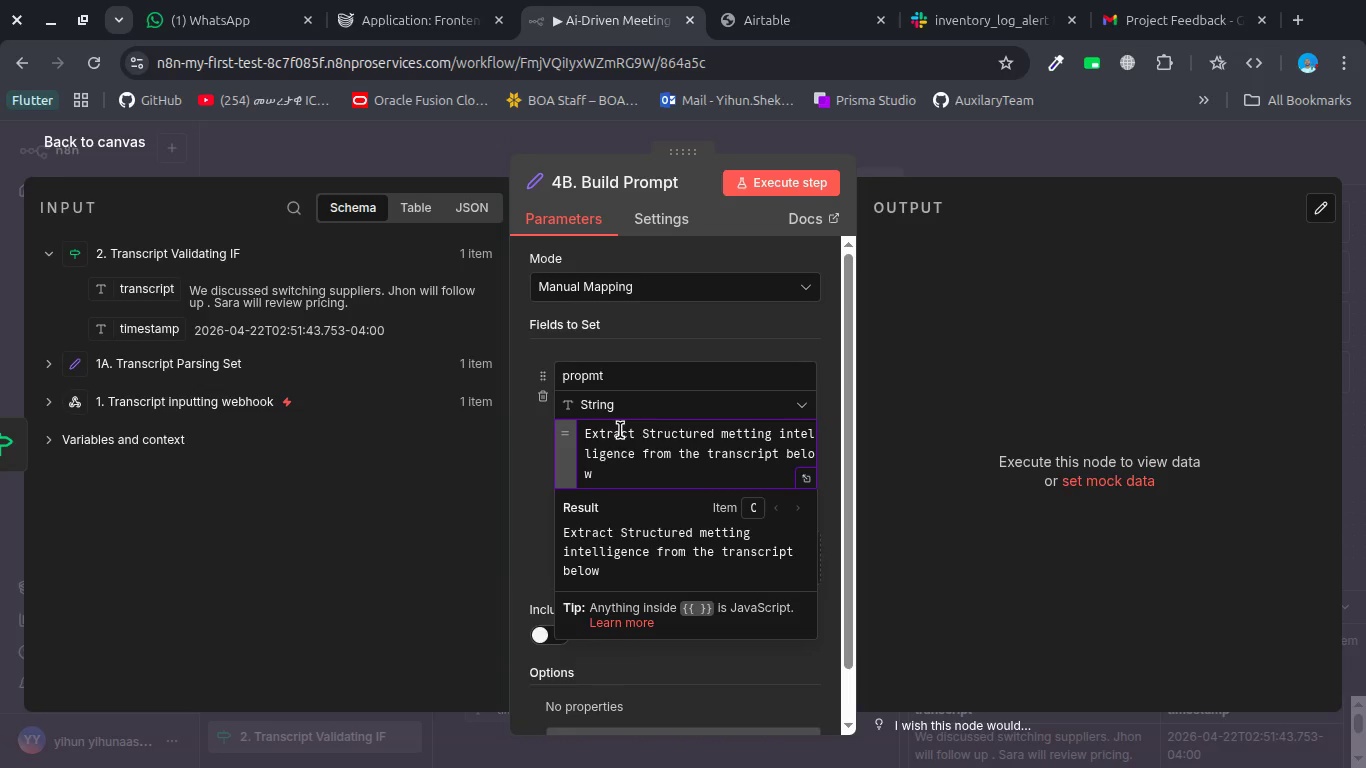 
key(Shift+Enter)
 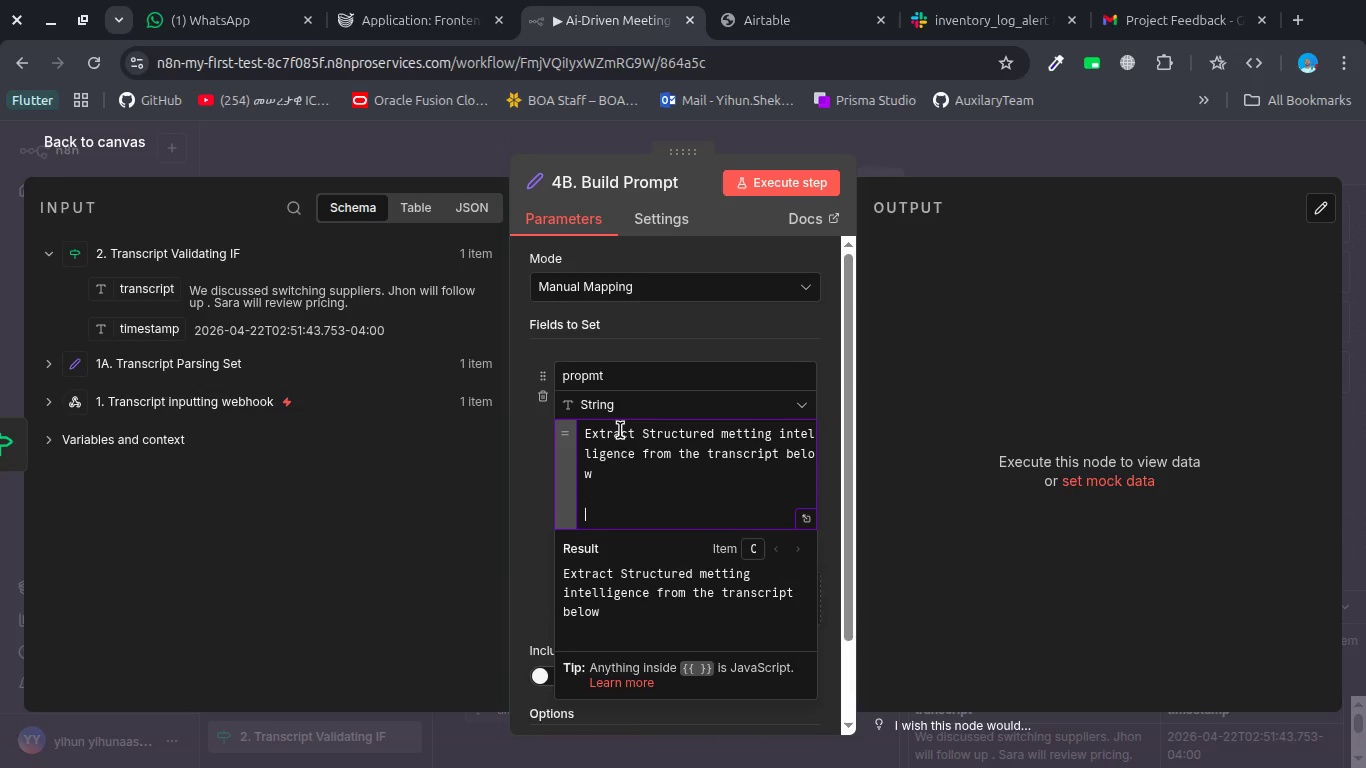 
key(Shift+Enter)
 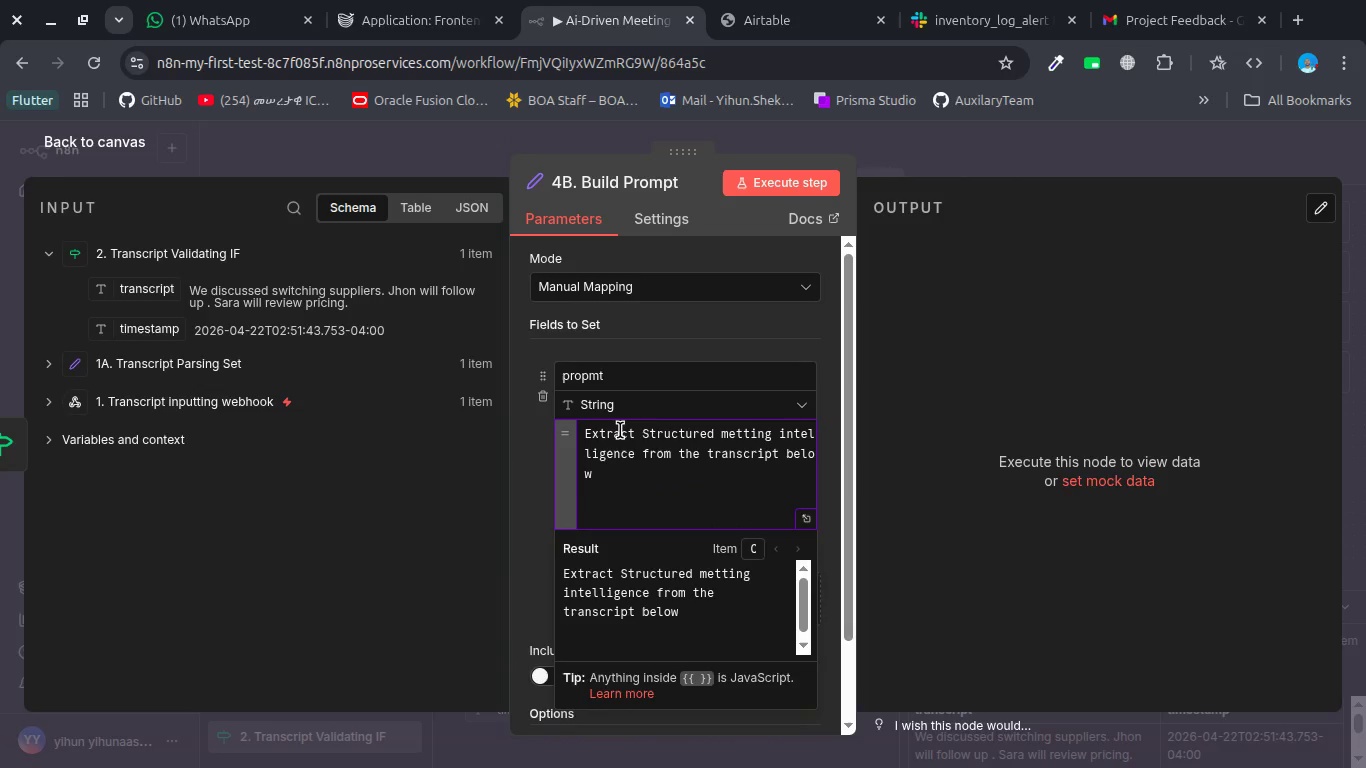 
hold_key(key=ShiftLeft, duration=0.32)
 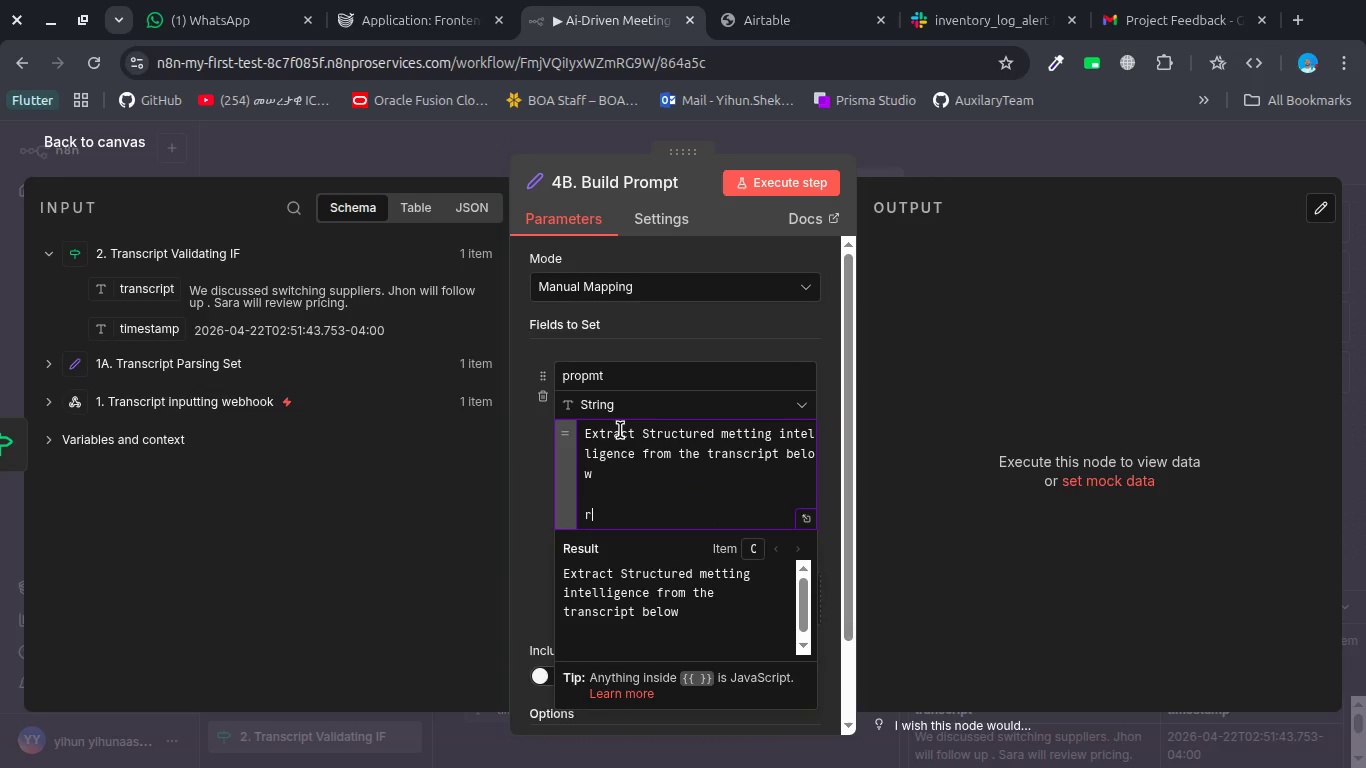 
type(return strictlky)
key(Backspace)
key(Backspace)
type(y in JSON format with :)
 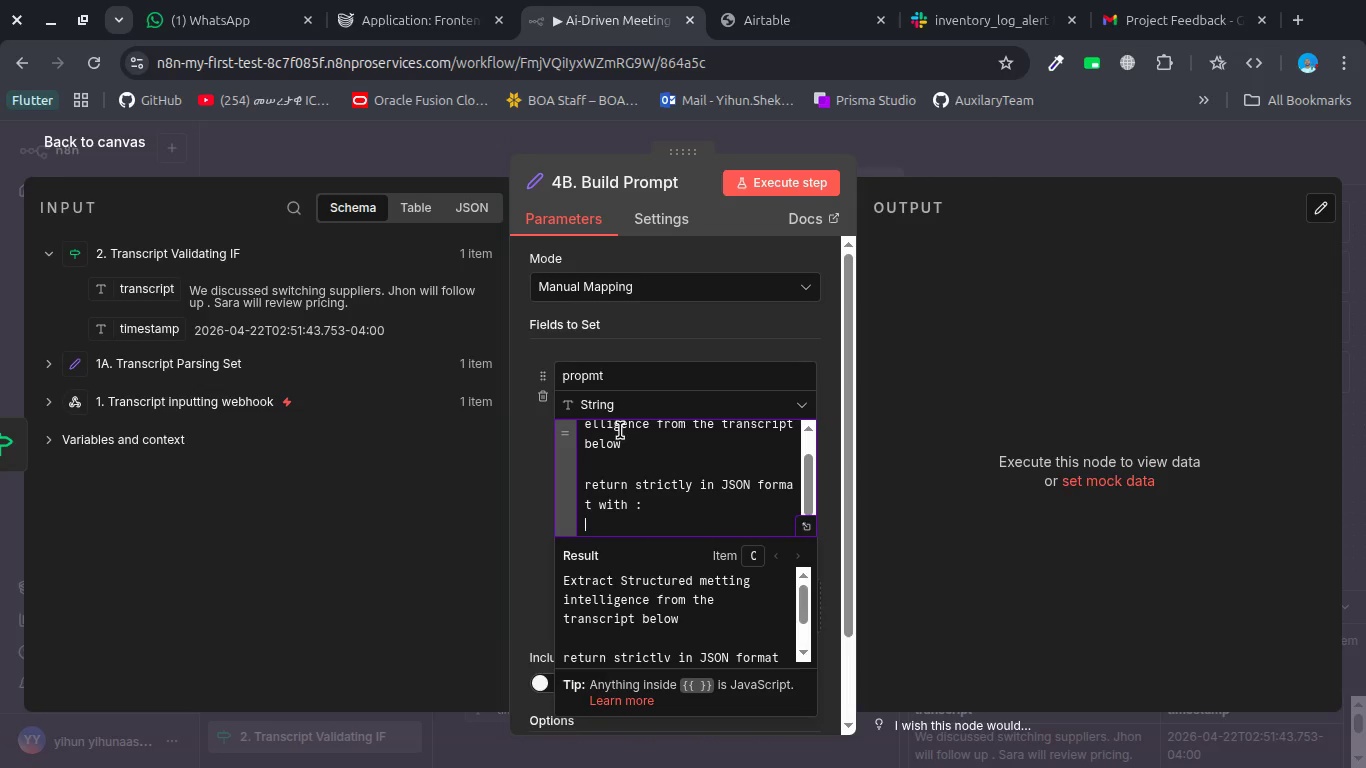 
 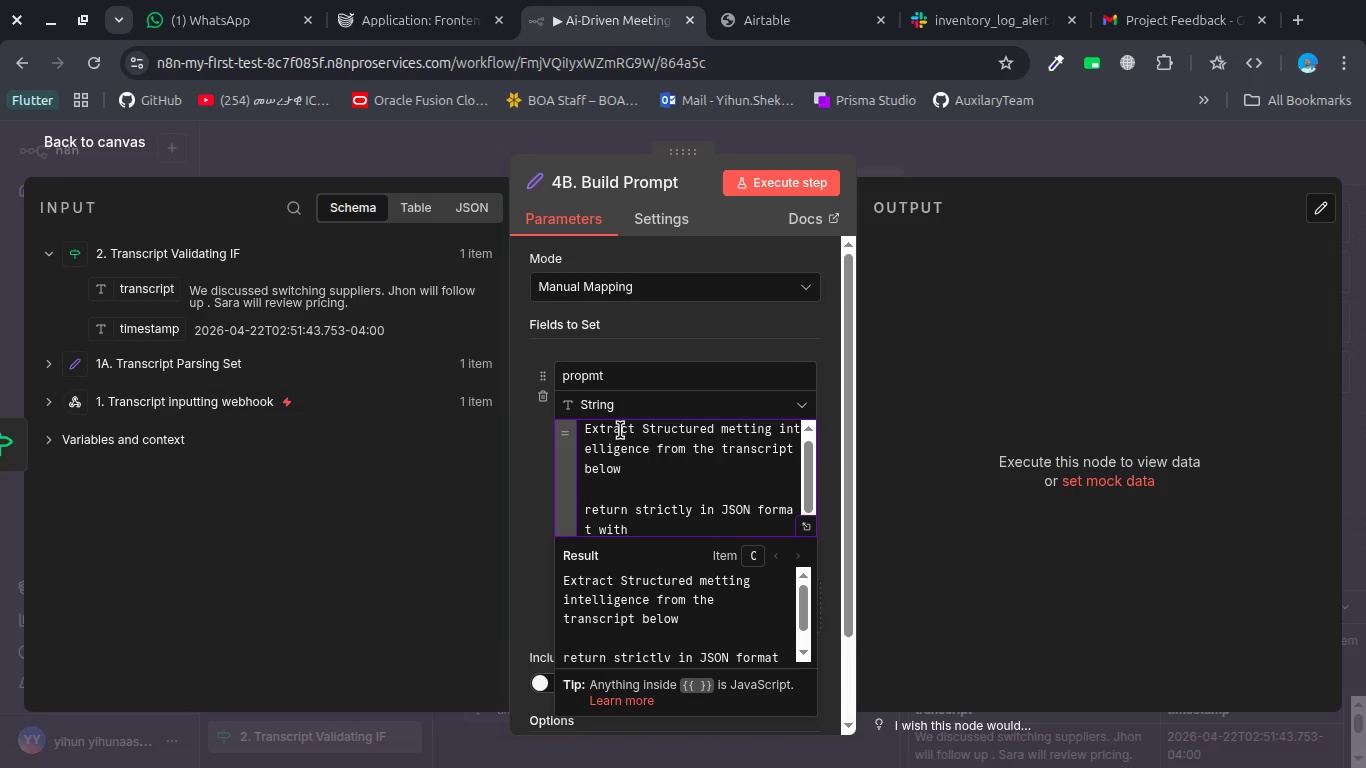 
key(Shift+Enter)
 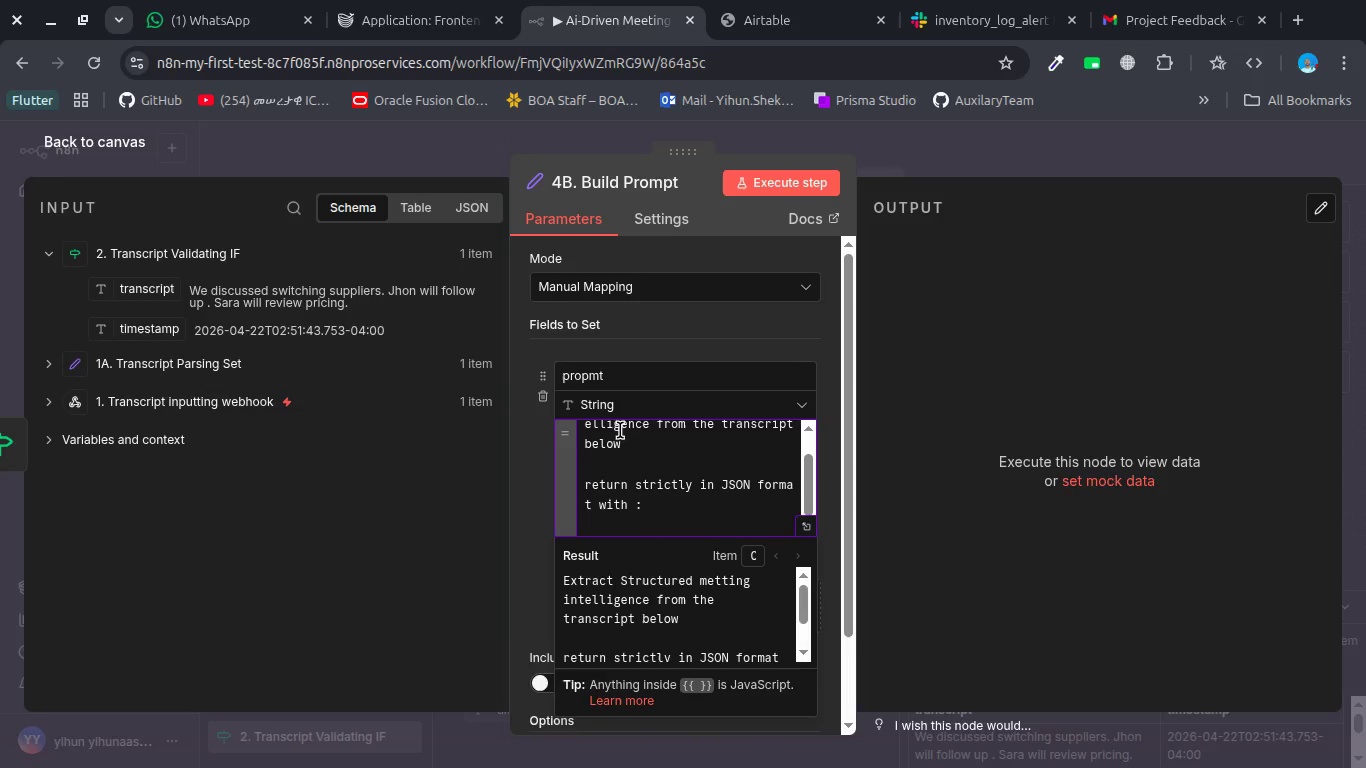 
type(-summary: cons)
key(Backspace)
type(cise ec)
key(Backspace)
type(xcutive summa)
 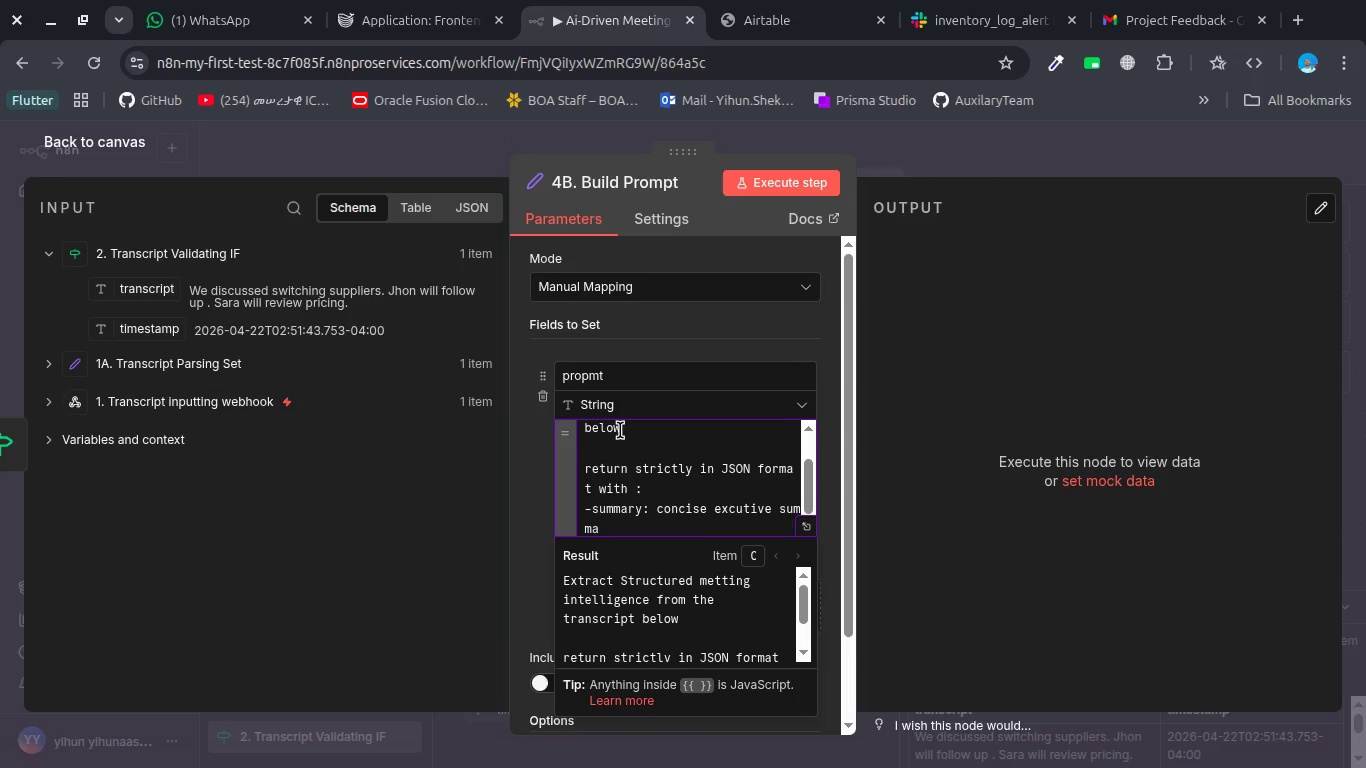 
wait(5.05)
 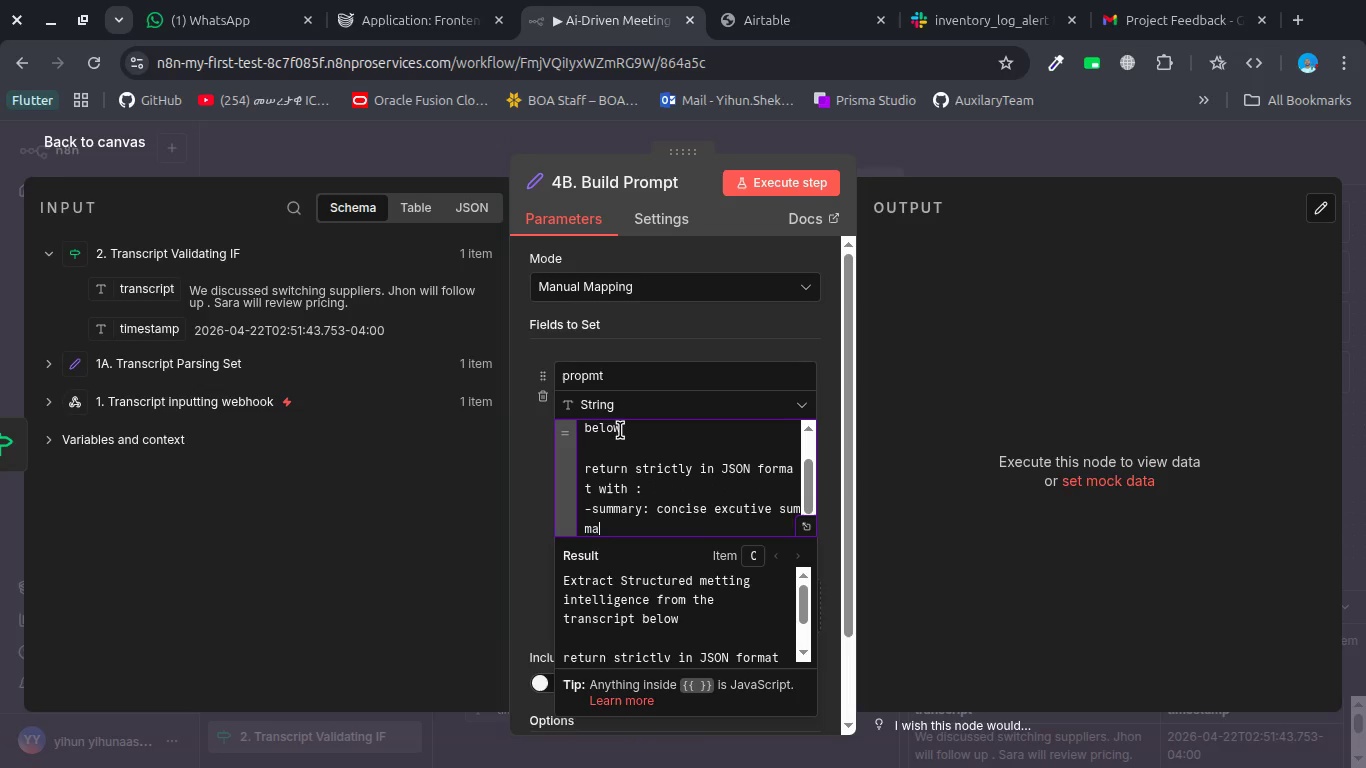 
type(ry)
 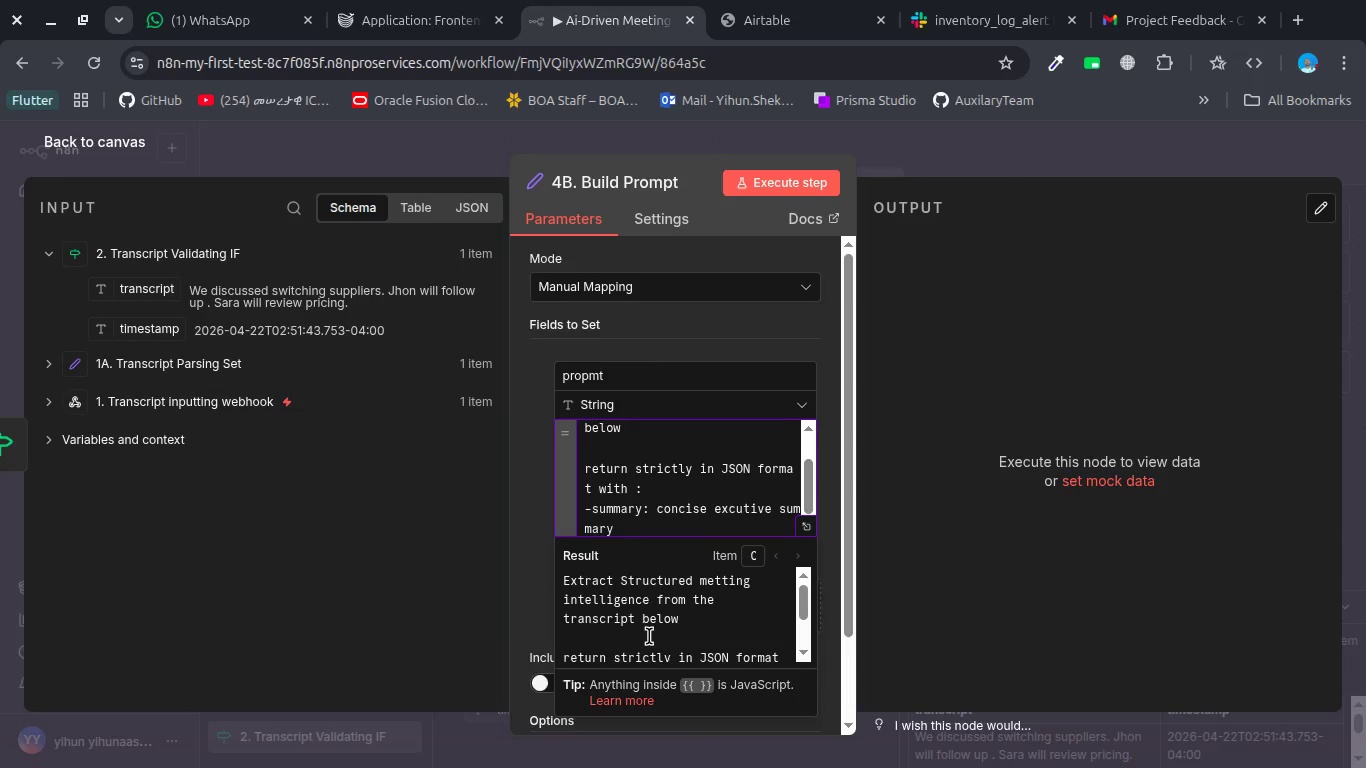 
scroll: coordinate [649, 636], scroll_direction: down, amount: 8.0
 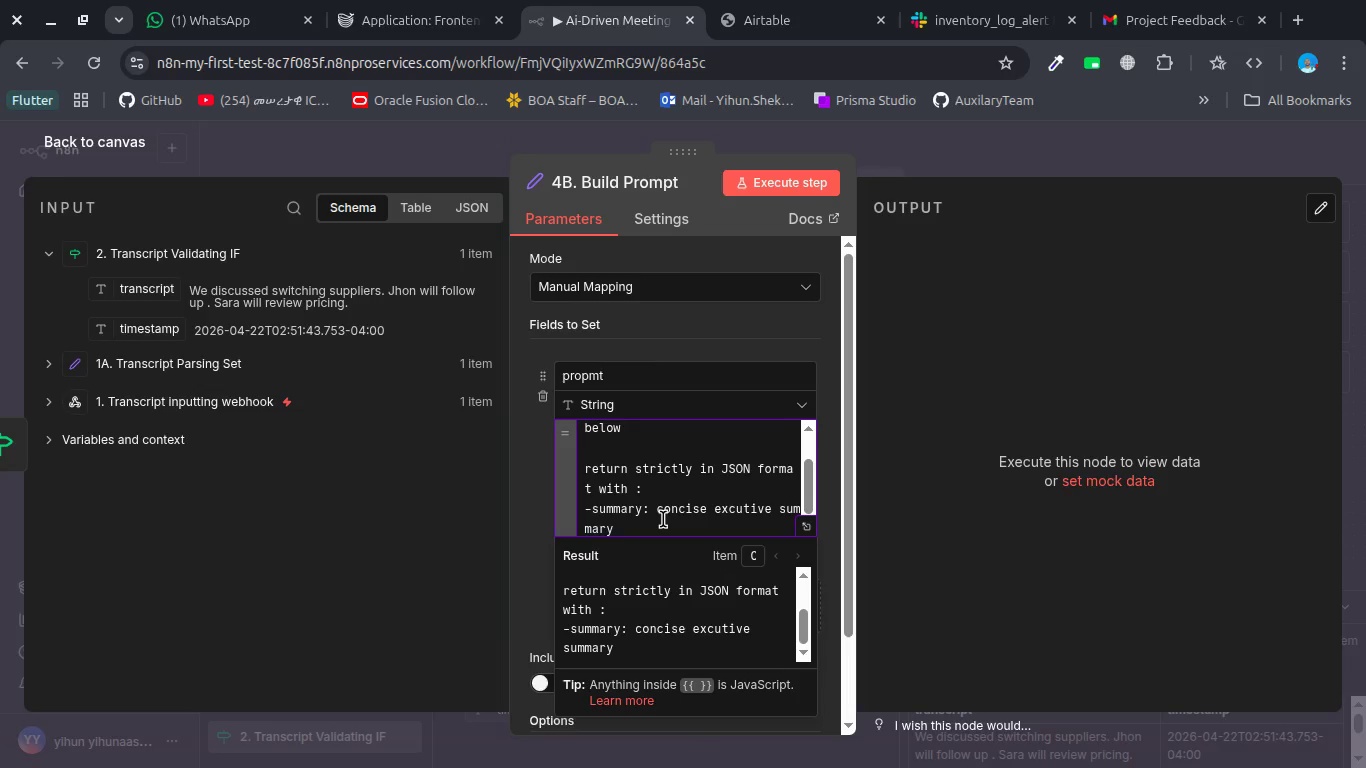 
key(Enter)
 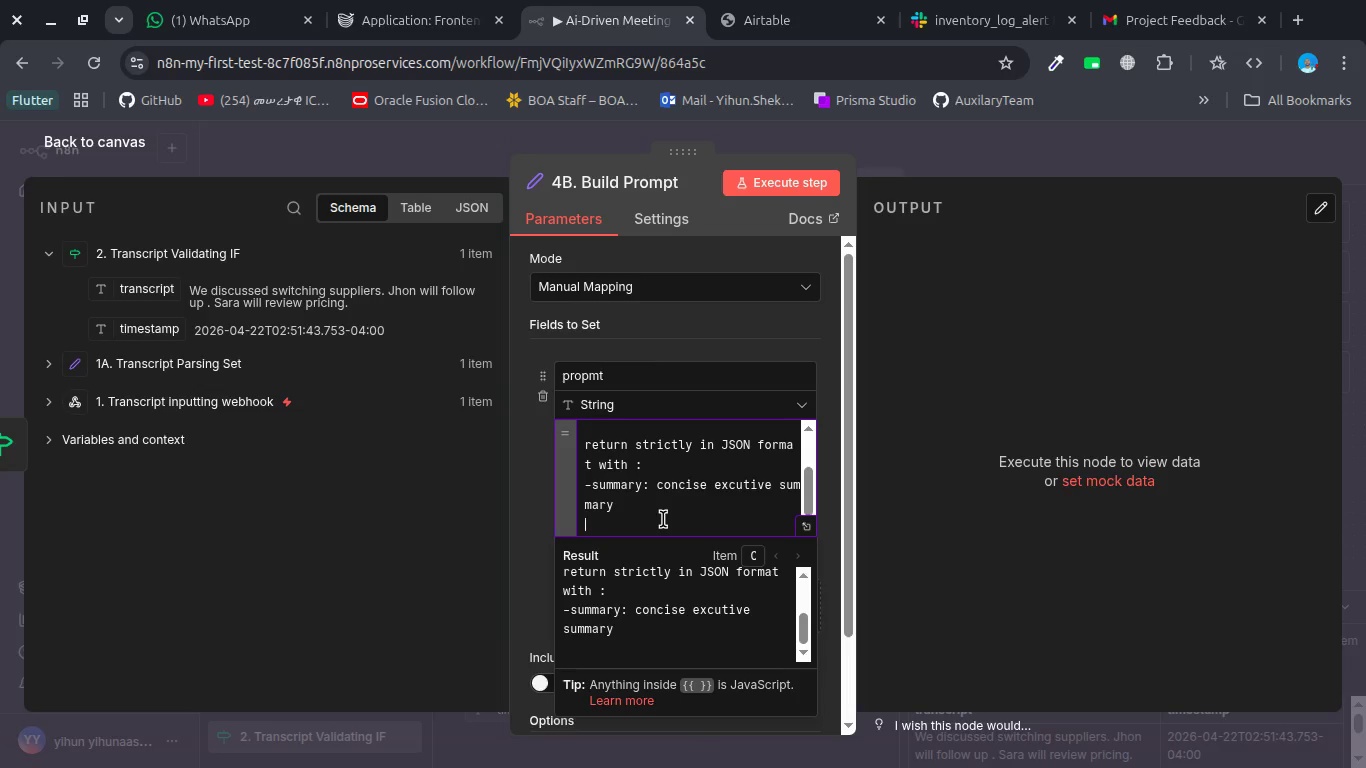 
type(-deciss)
key(Backspace)
key(Backspace)
type(ions: arrry)
key(Backspace)
key(Backspace)
type(ay of product or bussiness deciss)
key(Backspace)
type(ions)
 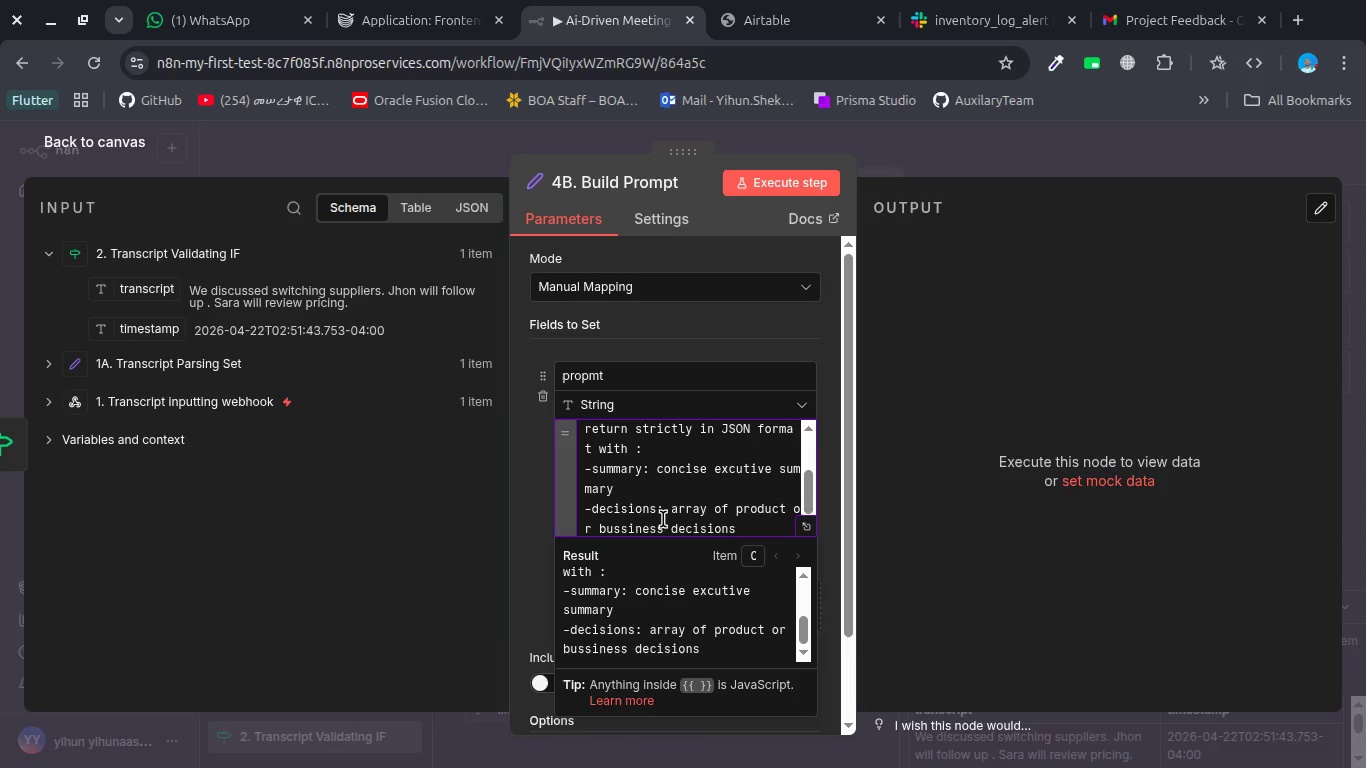 
key(Enter)
 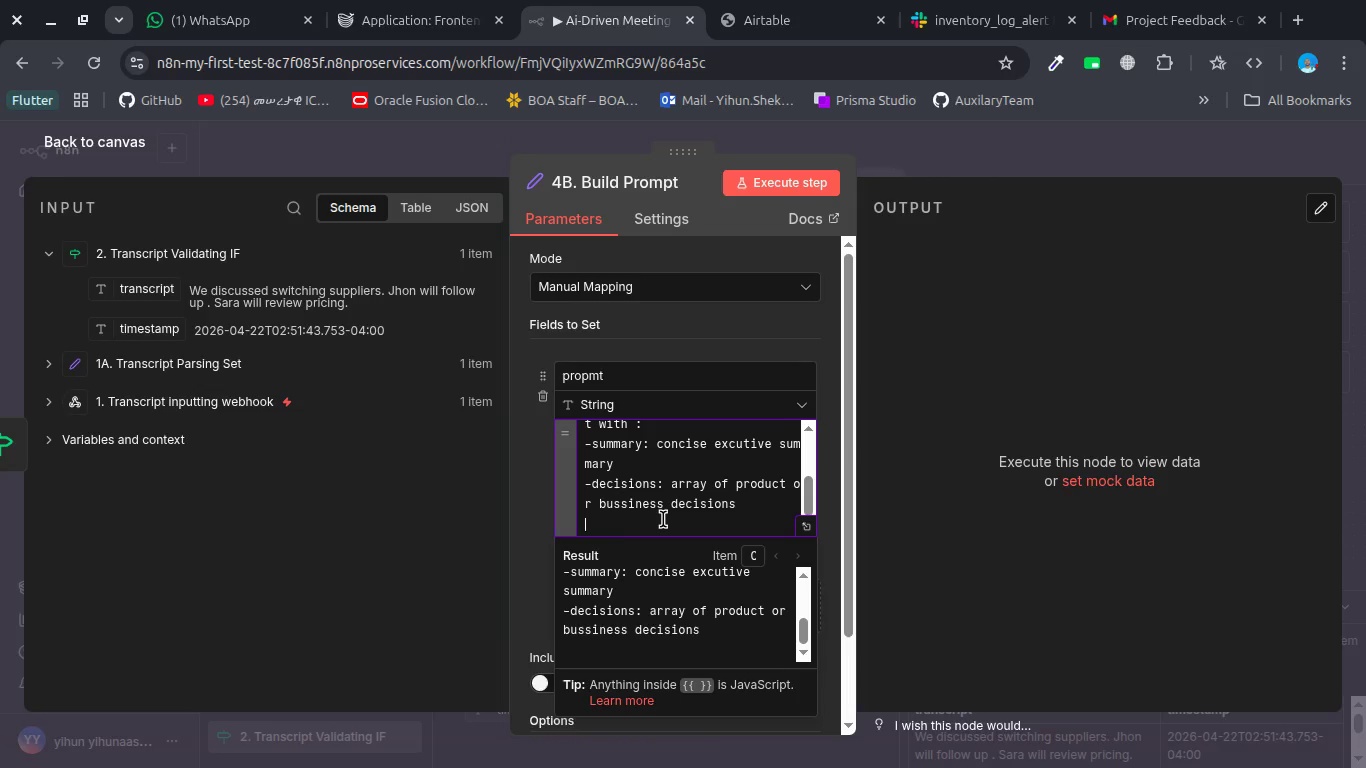 
type(-actons )
key(Backspace)
type(: array of objects with task and )
 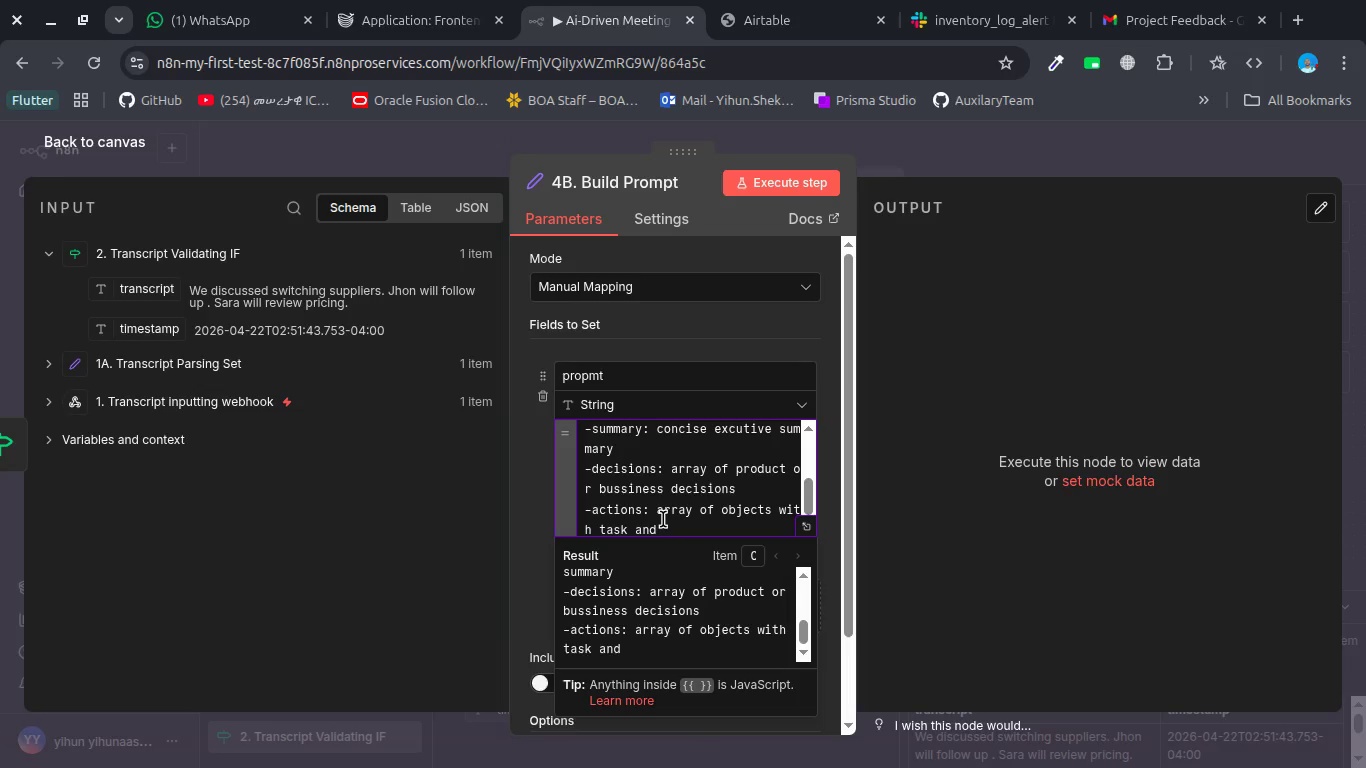 
key(Control+Backspace)
 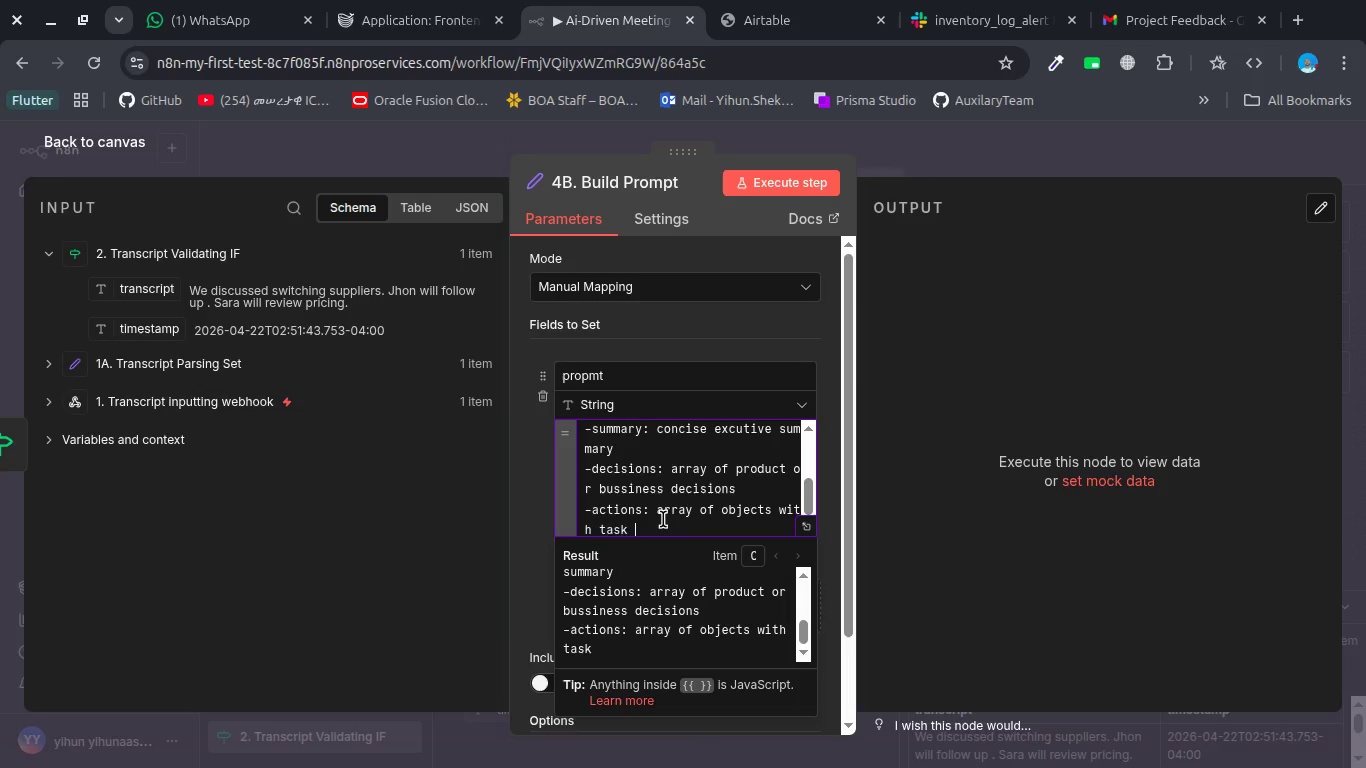 
key(Control+Backspace)
 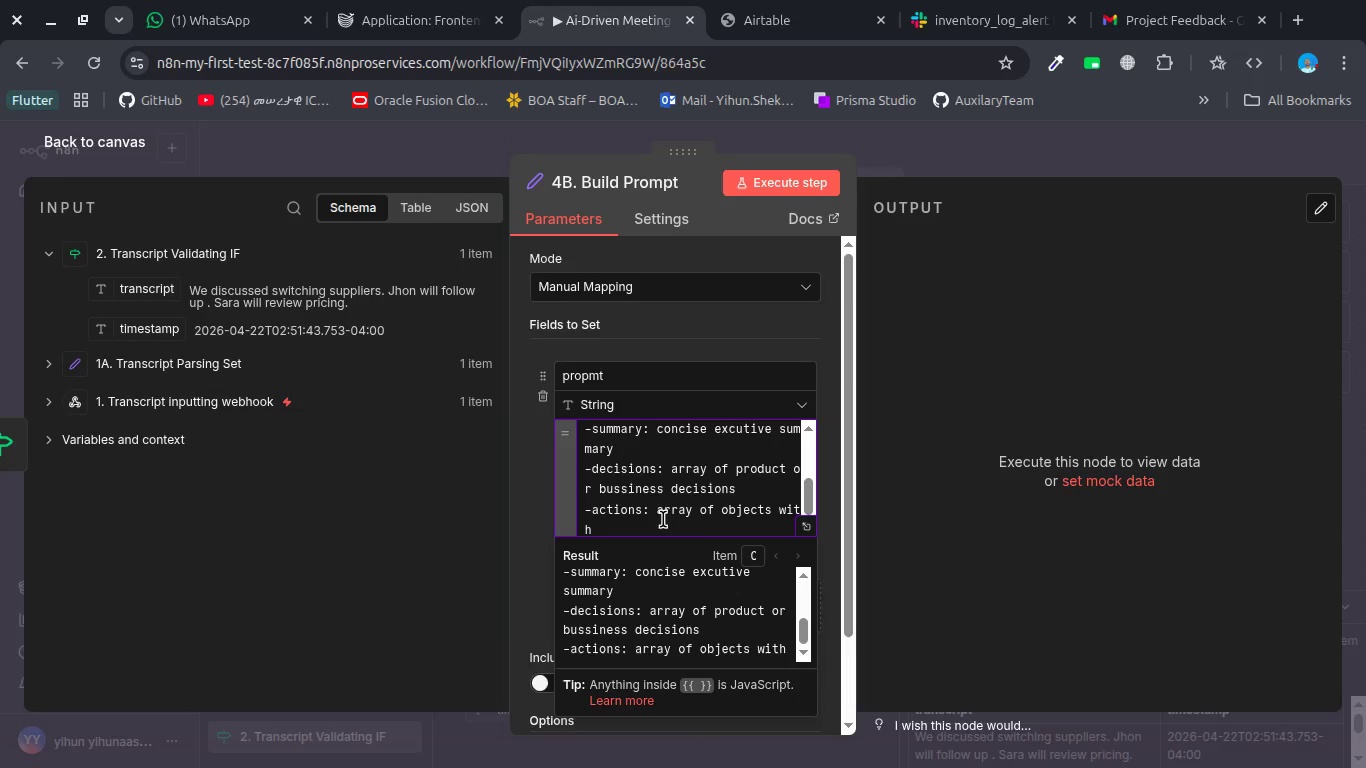 
type("task )
key(Backspace)
type(" and )
 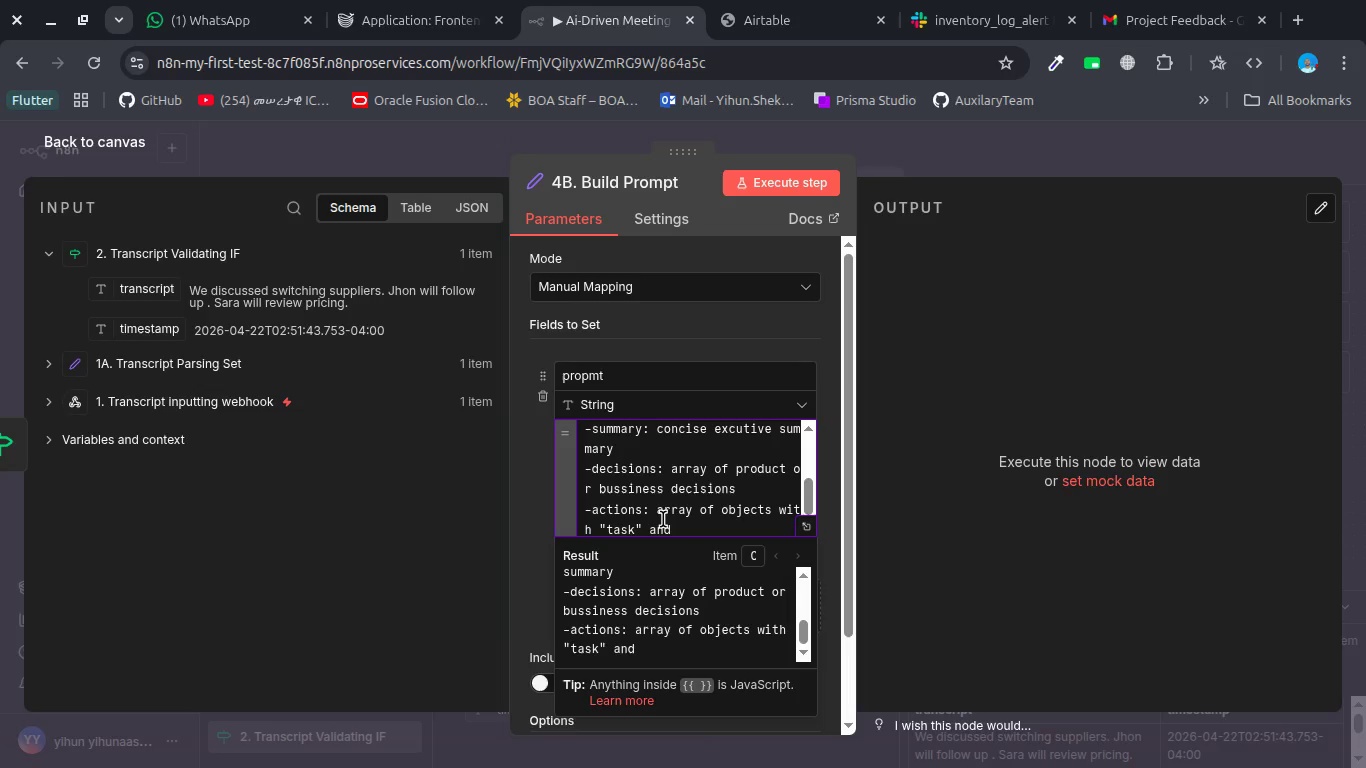 
type("owner)
 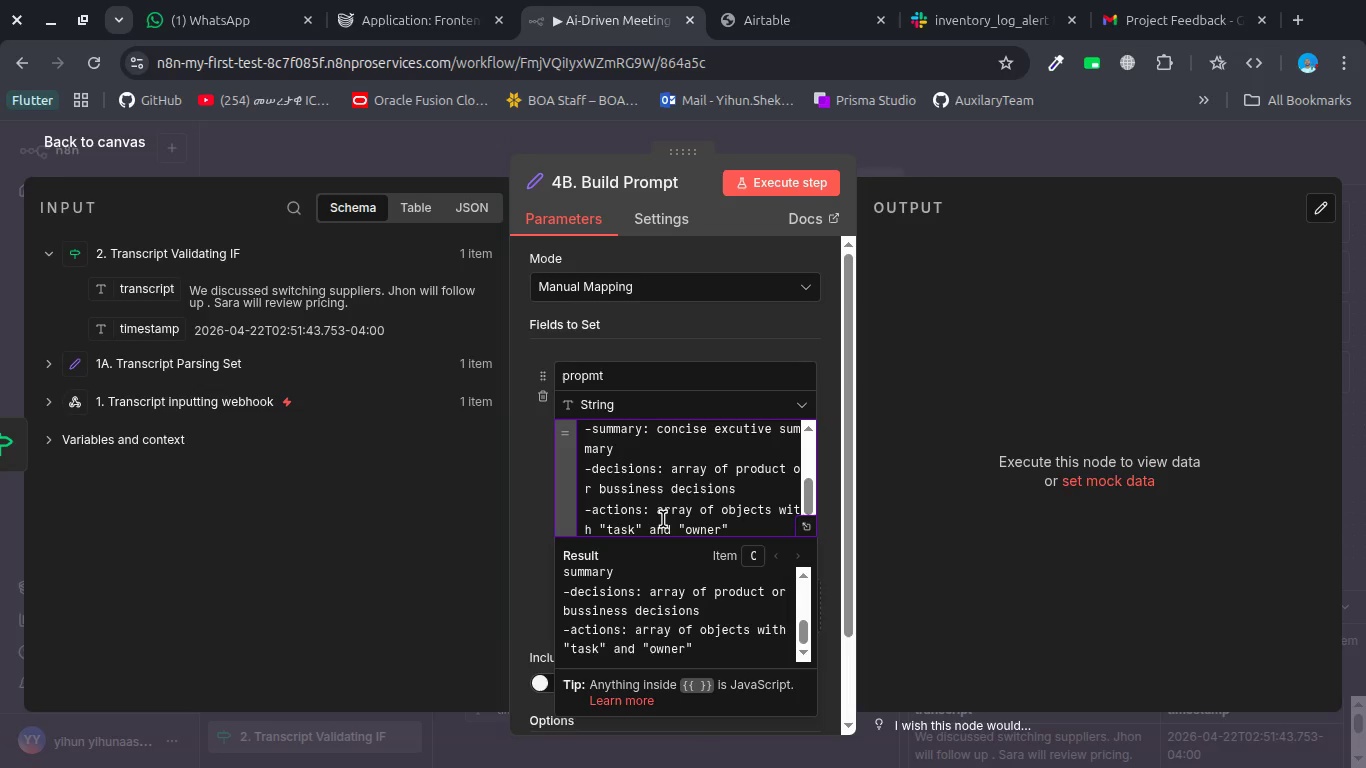 
key(ArrowRight)
 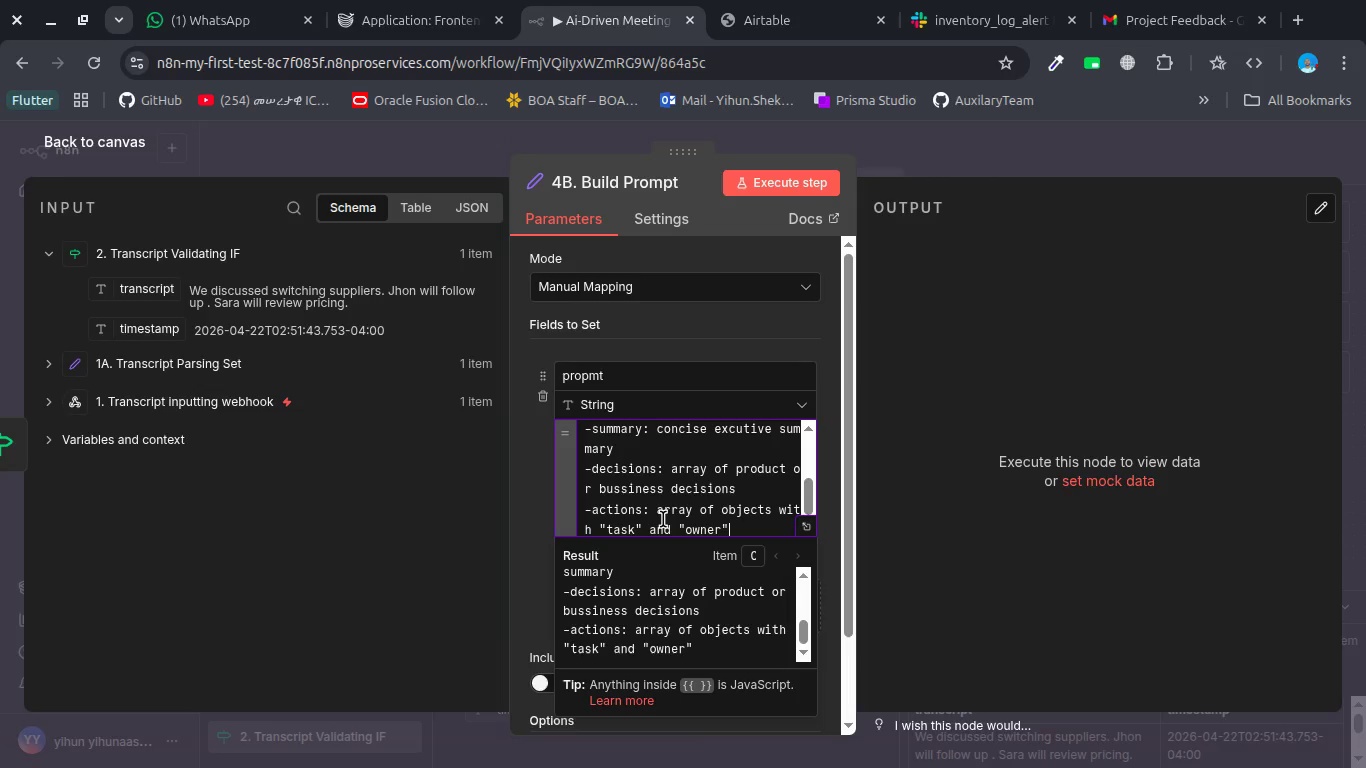 
key(ArrowRight)
 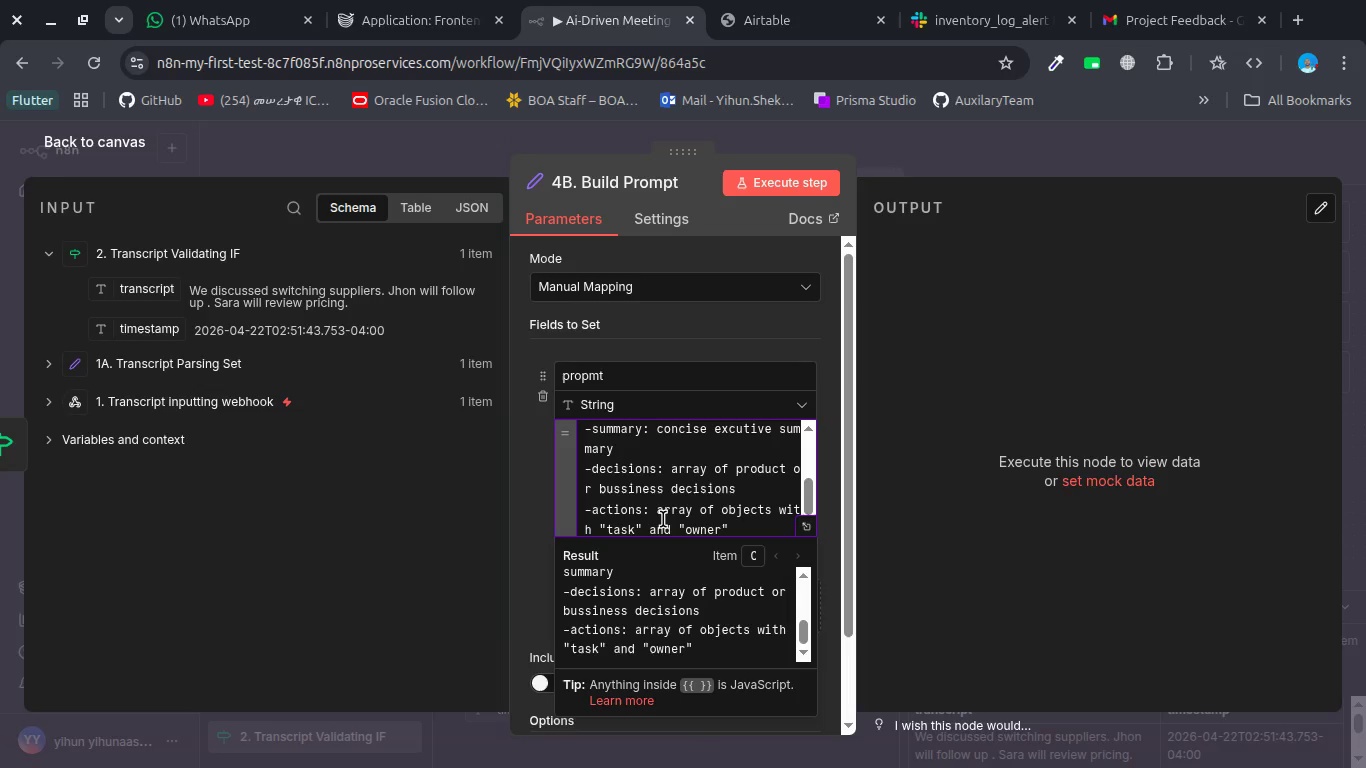 
scroll: coordinate [663, 519], scroll_direction: down, amount: 3.0
 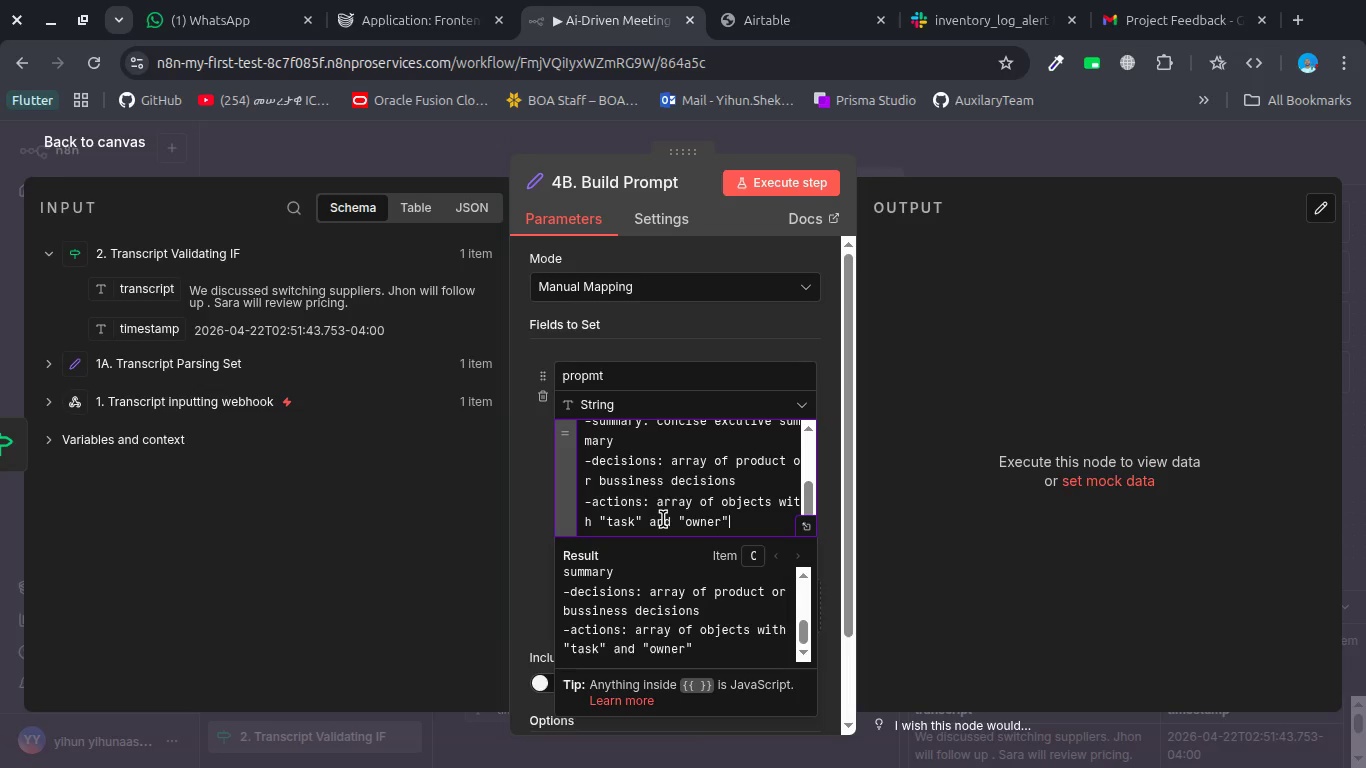 
key(Enter)
 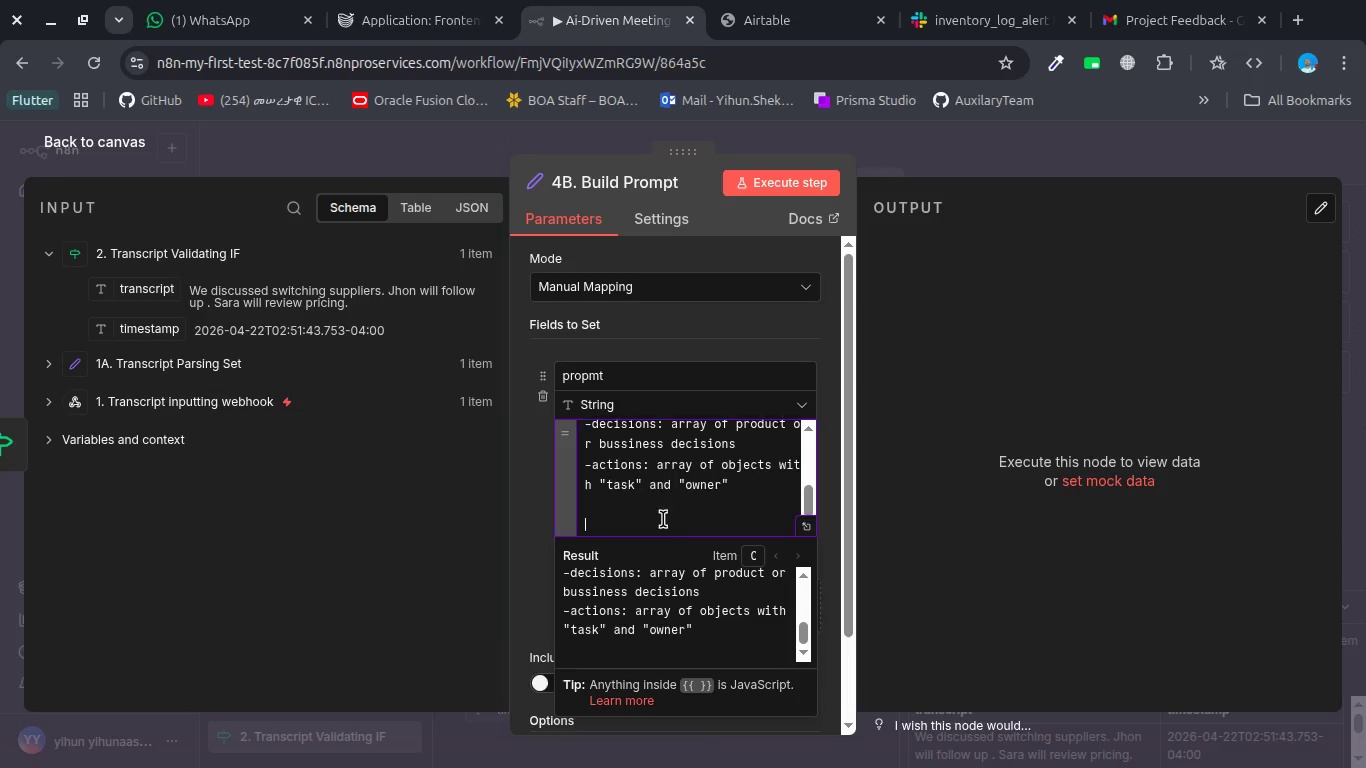 
key(Enter)
 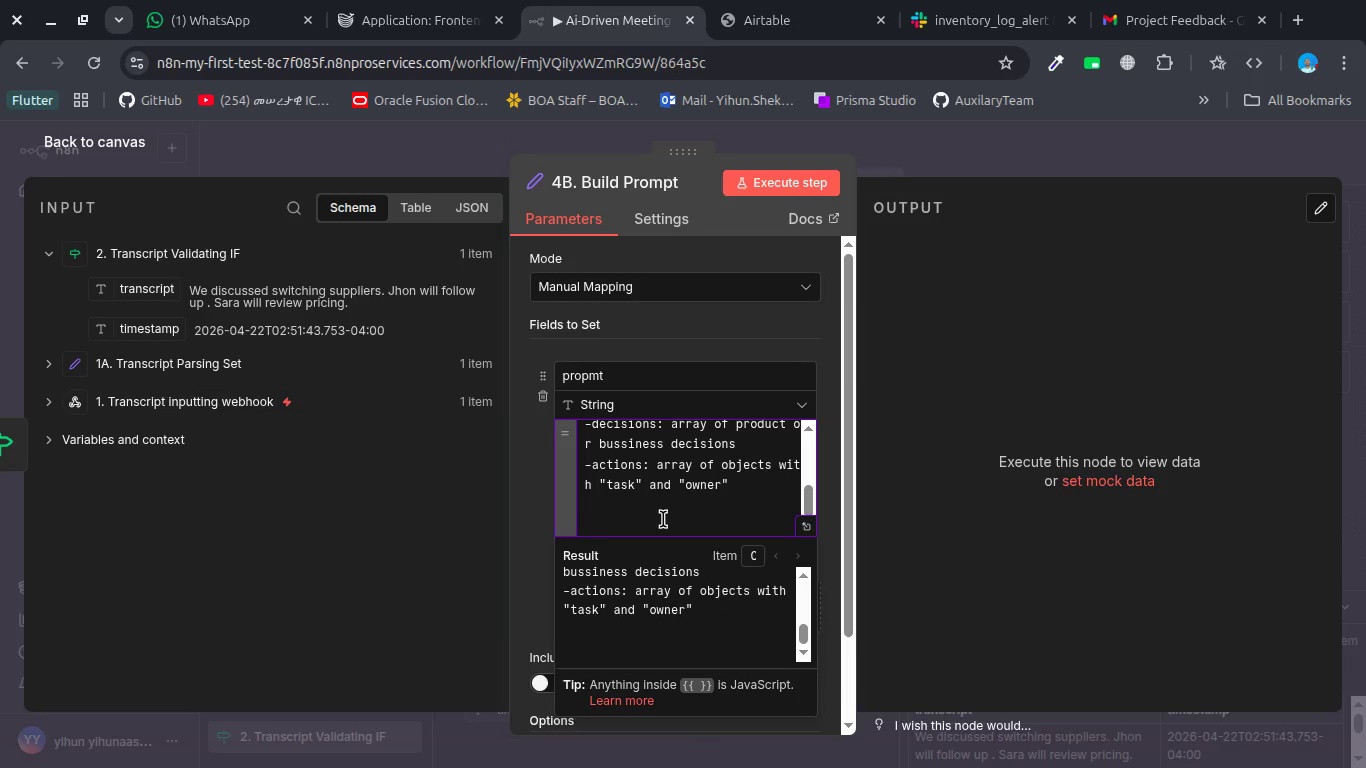 
type(use thsi transcript )
 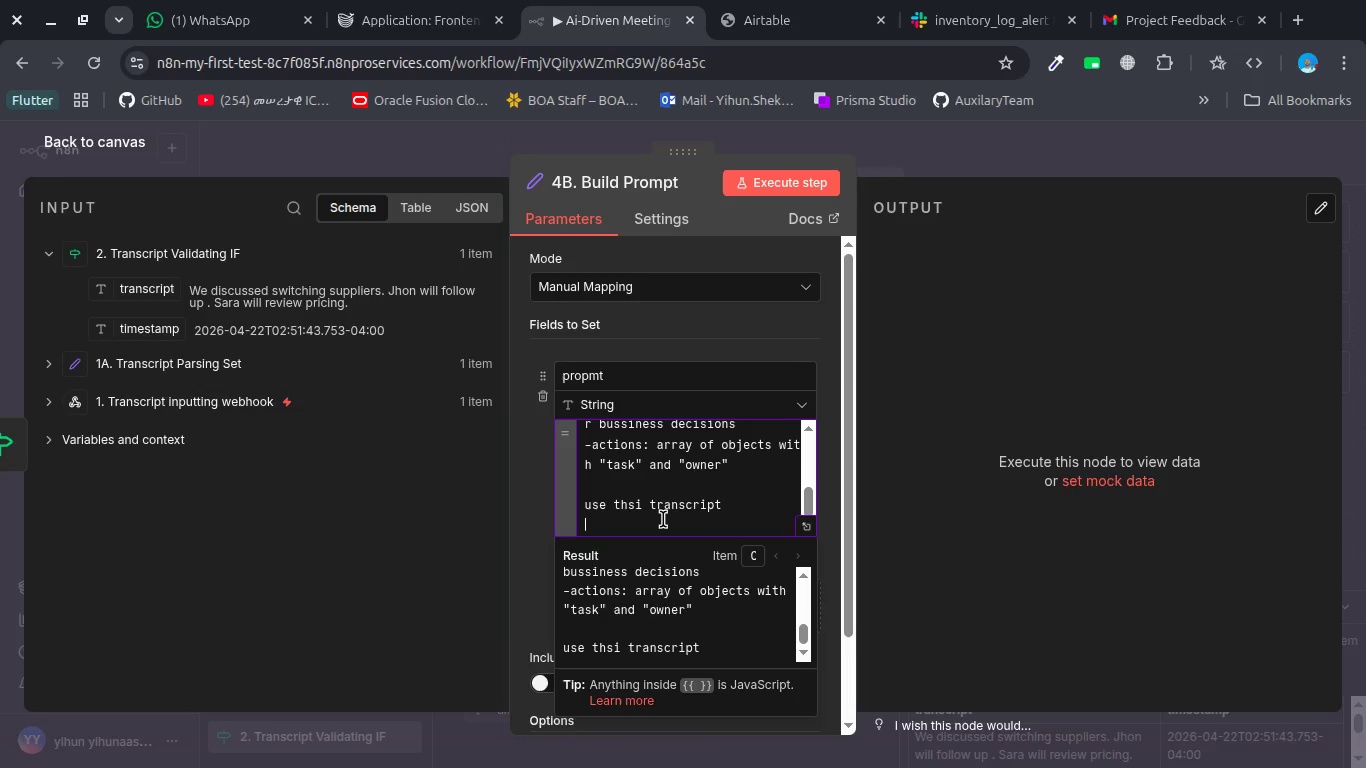 
key(Shift+Enter)
 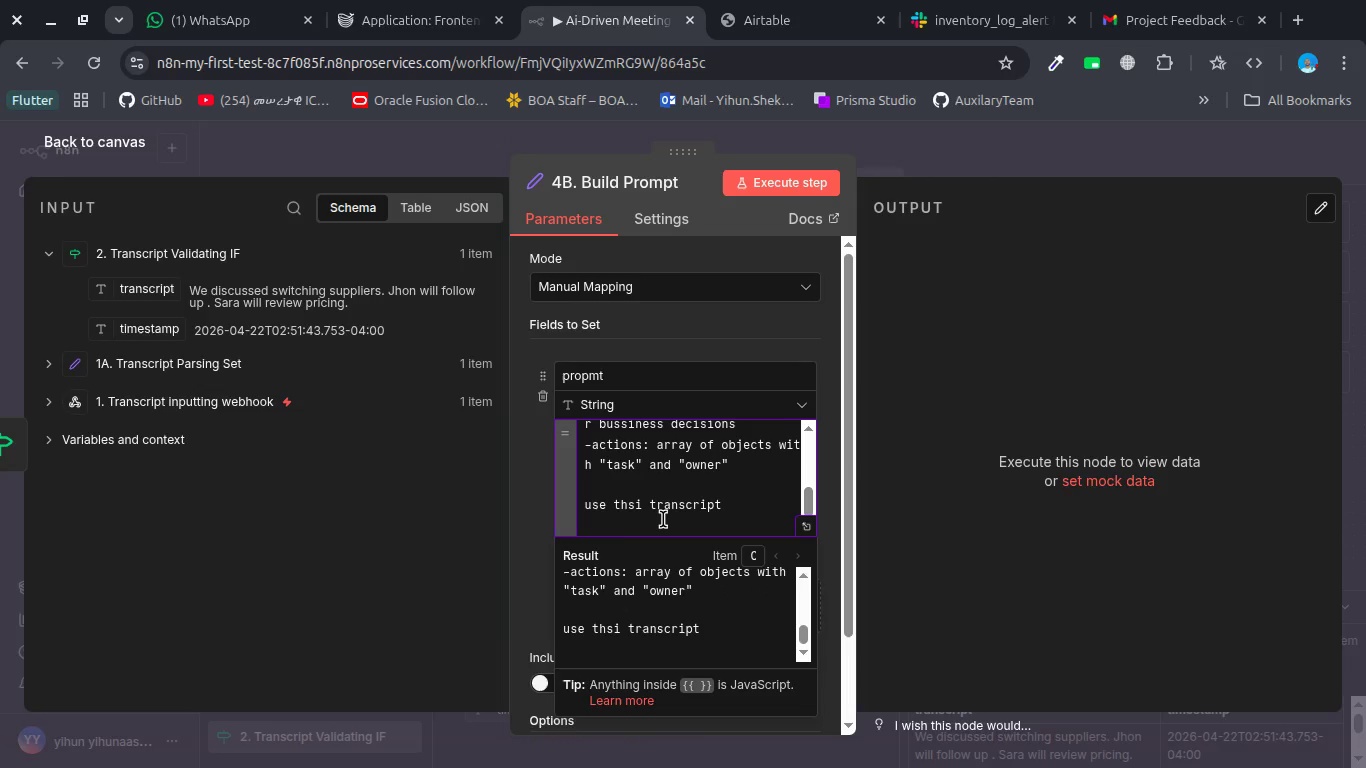 
type(t)
key(Backspace)
type(Transcript :)
 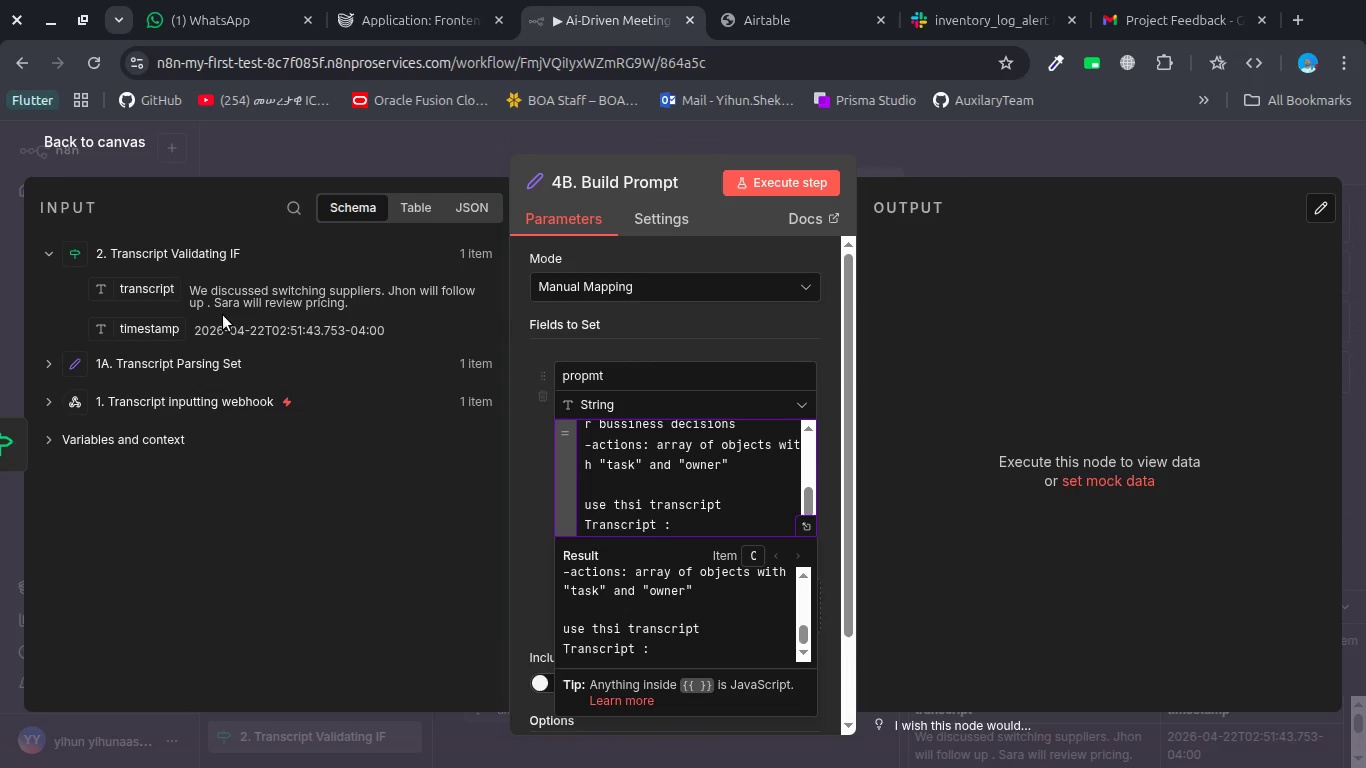 
left_click_drag(start_coordinate=[135, 288], to_coordinate=[678, 523])
 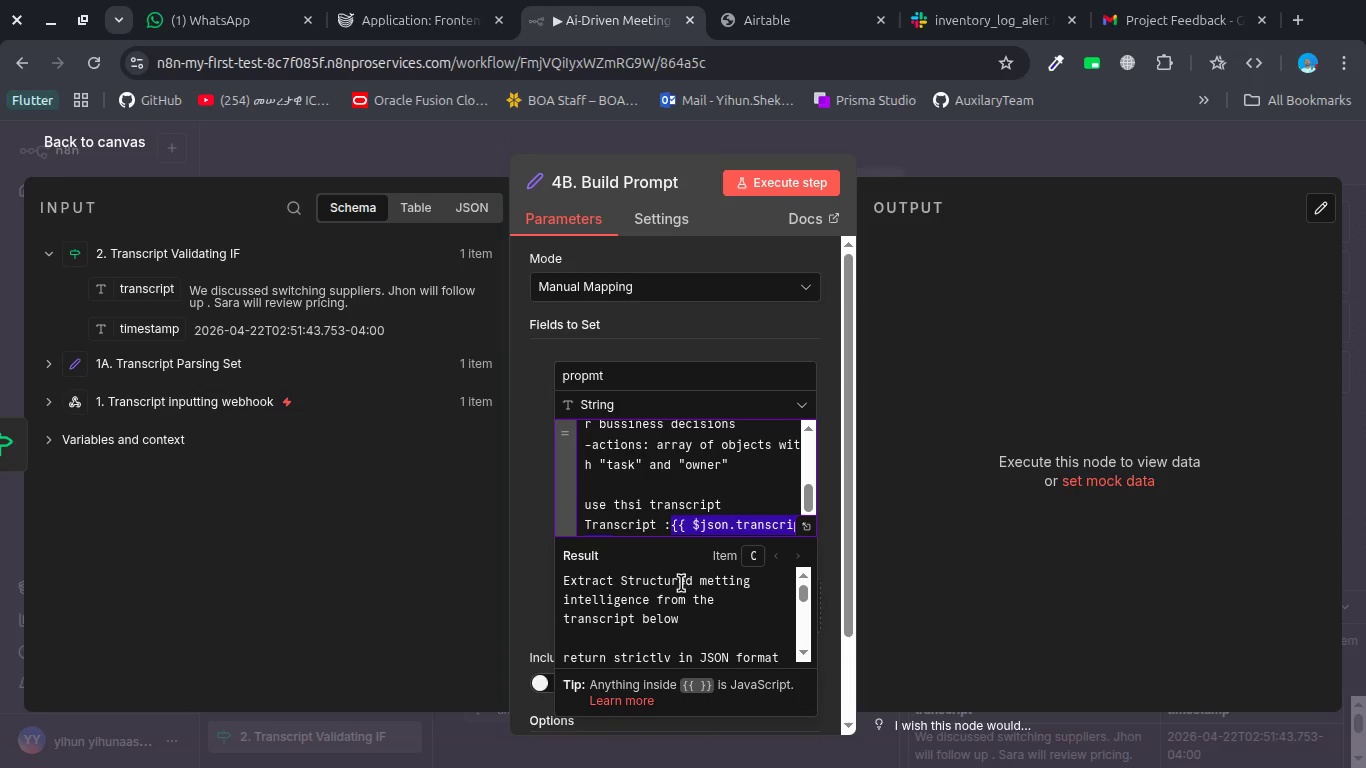 
scroll: coordinate [681, 583], scroll_direction: down, amount: 4.0
 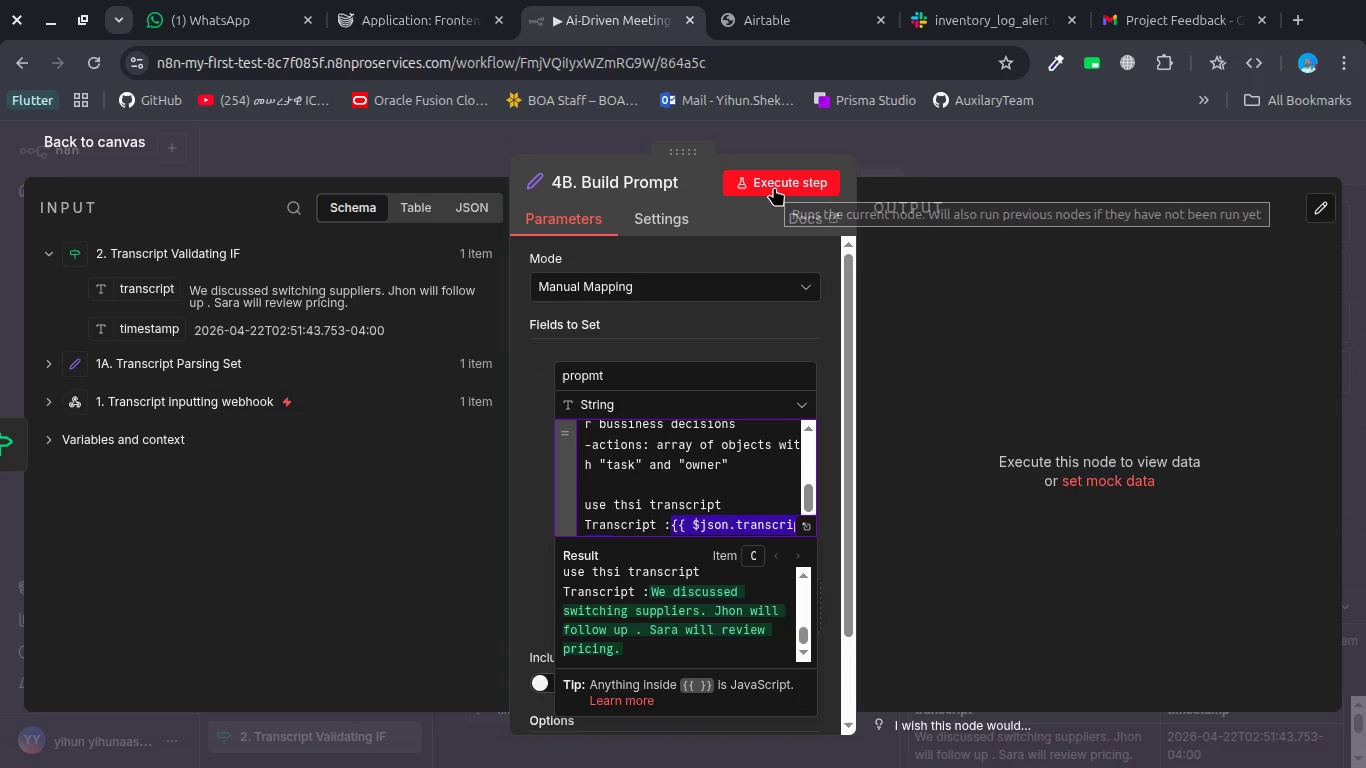 
left_click([774, 187])
 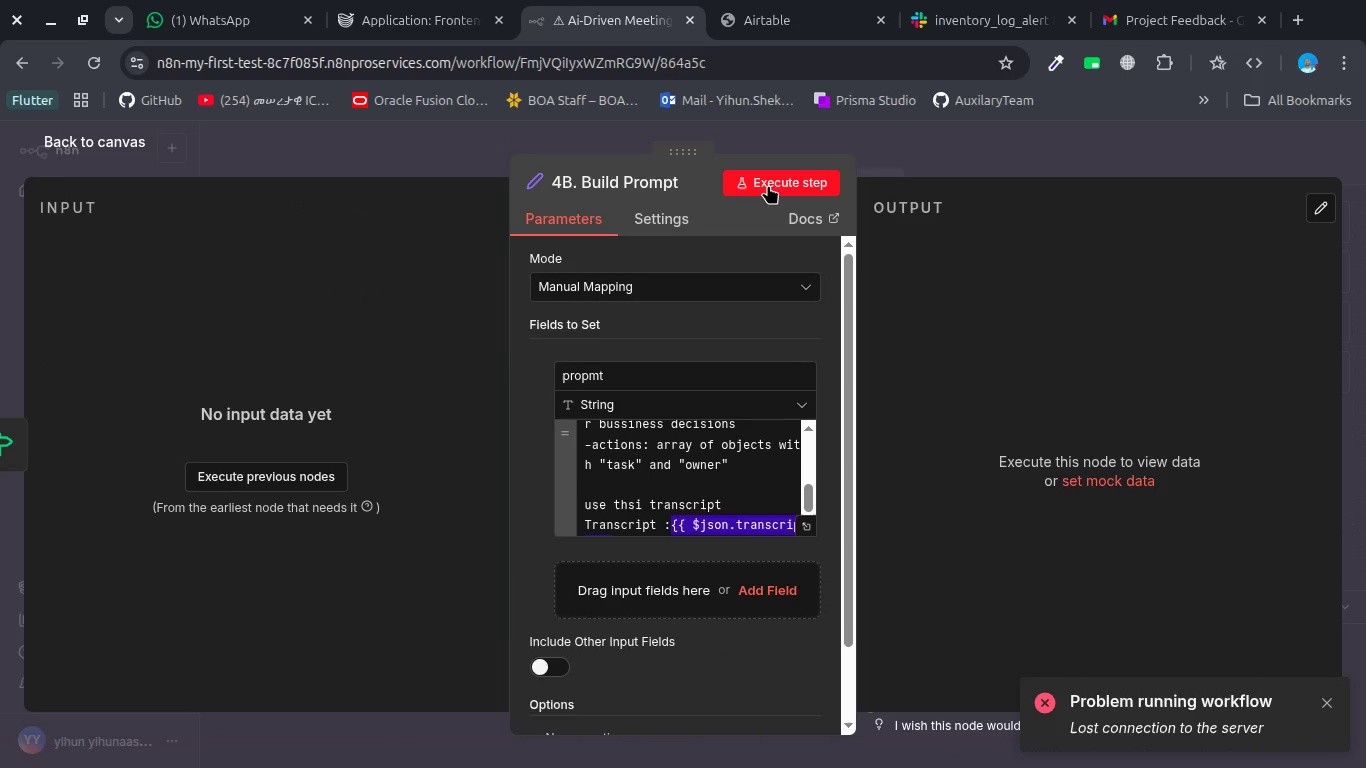 
left_click([764, 183])
 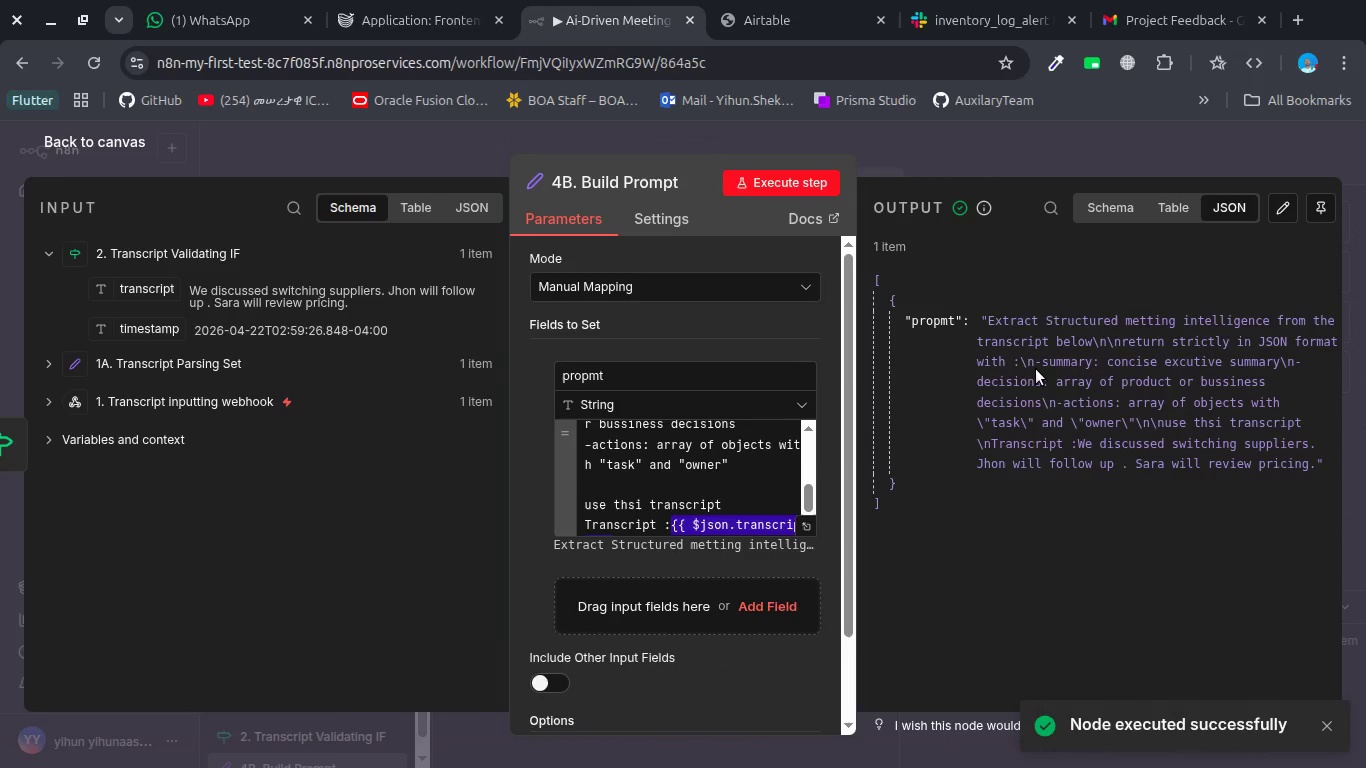 
left_click([119, 146])
 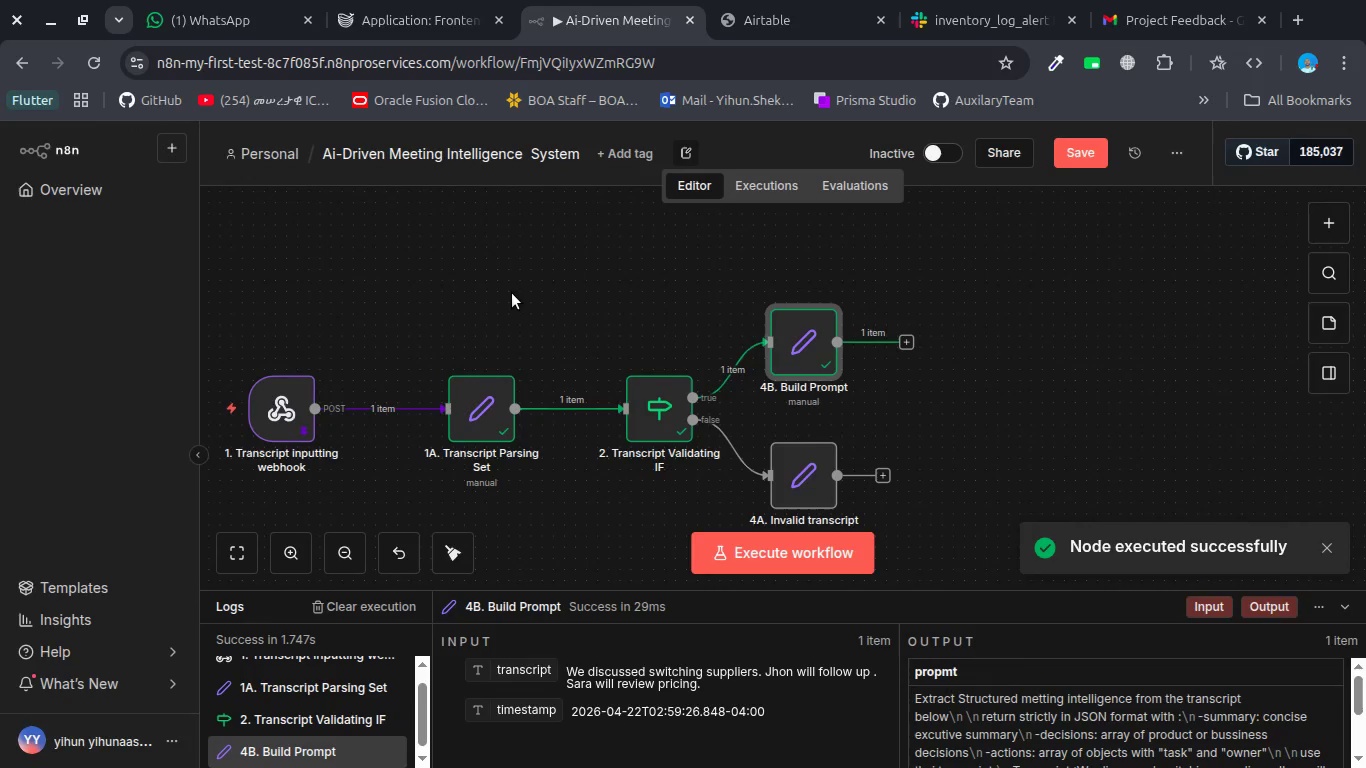 
scroll: coordinate [1036, 369], scroll_direction: down, amount: 2.0
 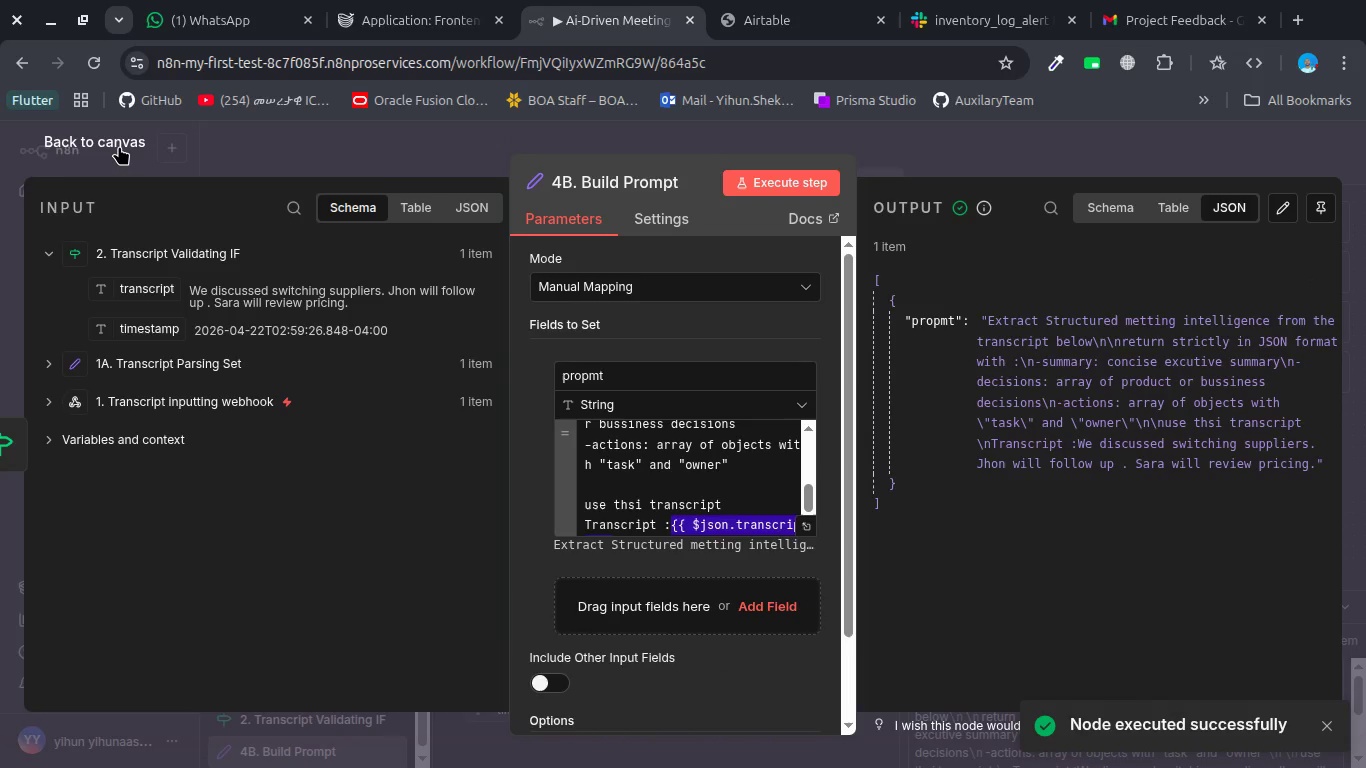 
key(Alt+AltLeft)
 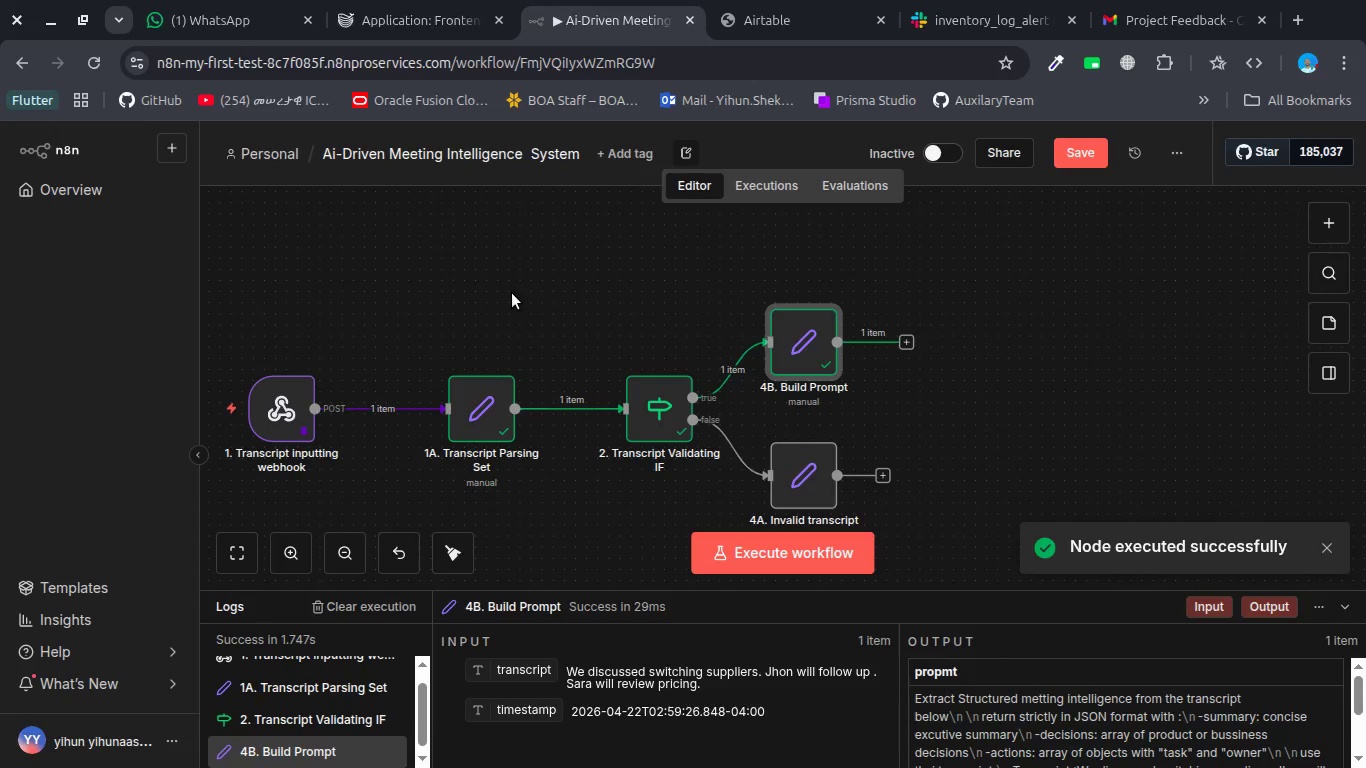 
key(Alt+Tab)
 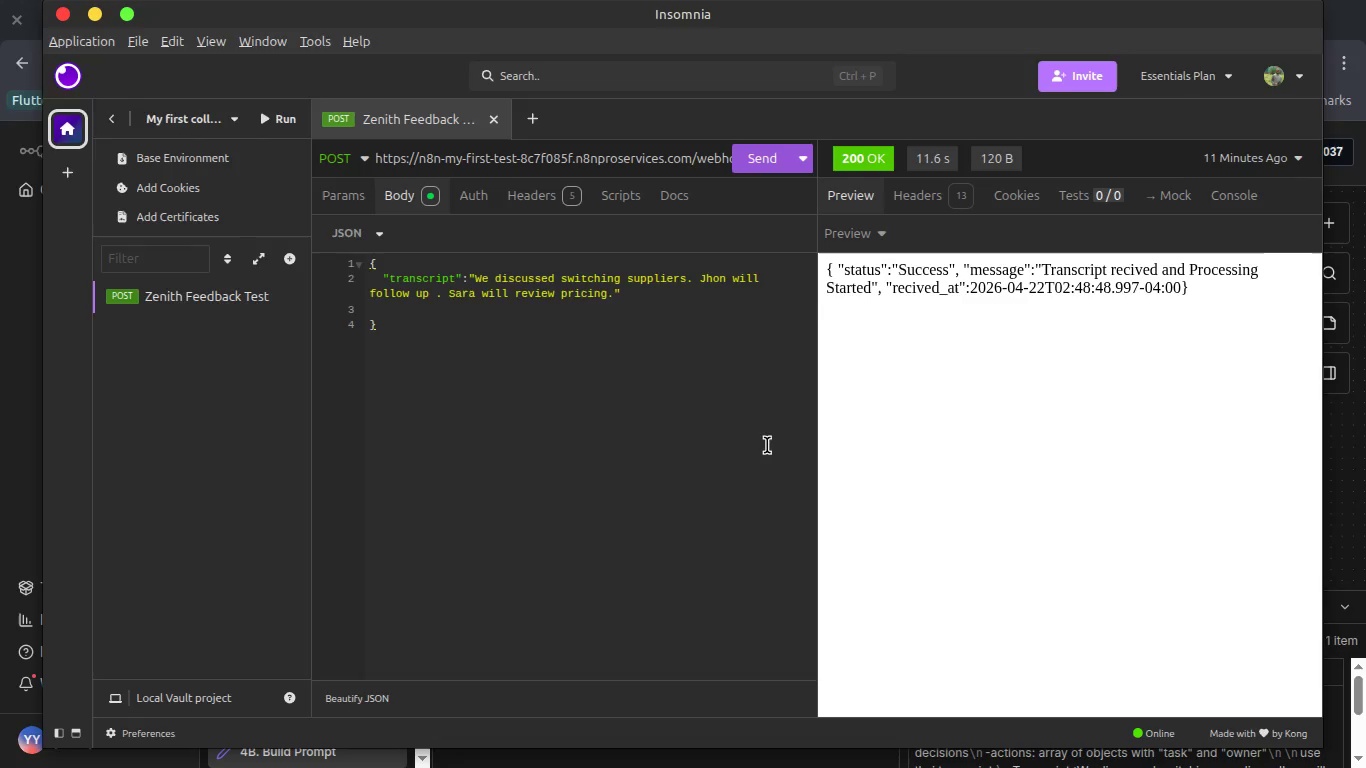 
key(Alt+Tab)
 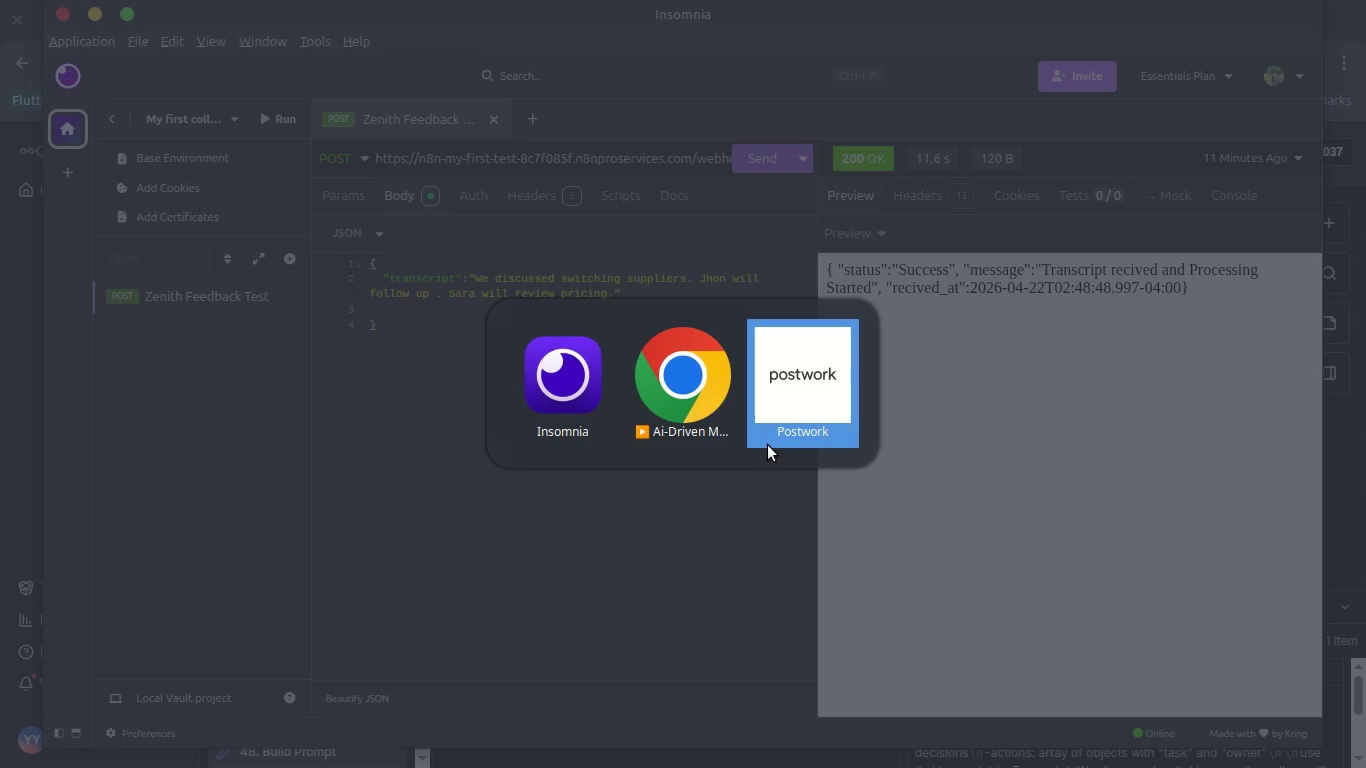 
key(Alt+Tab)